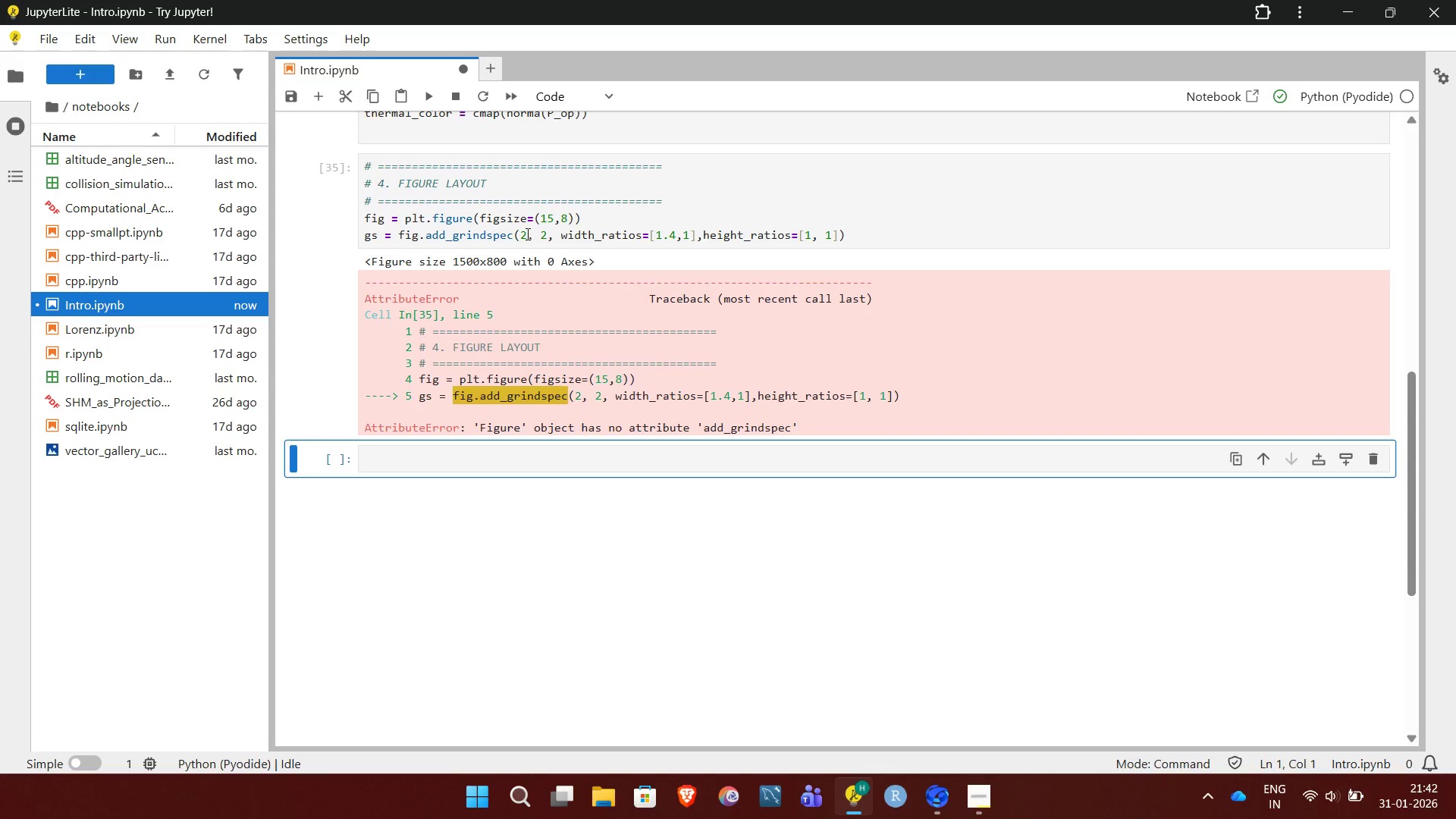 
left_click([479, 239])
 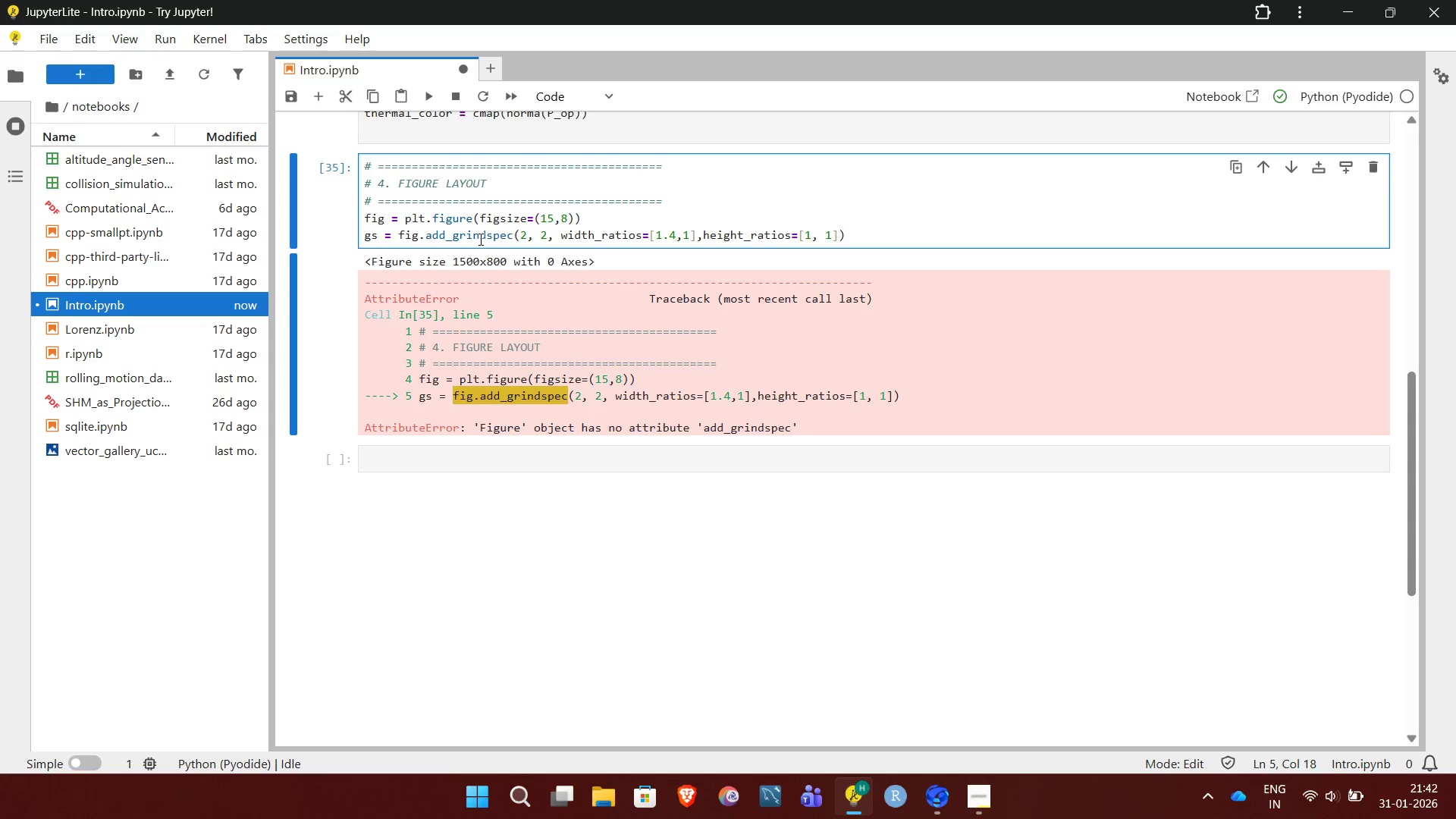 
key(Backspace)
 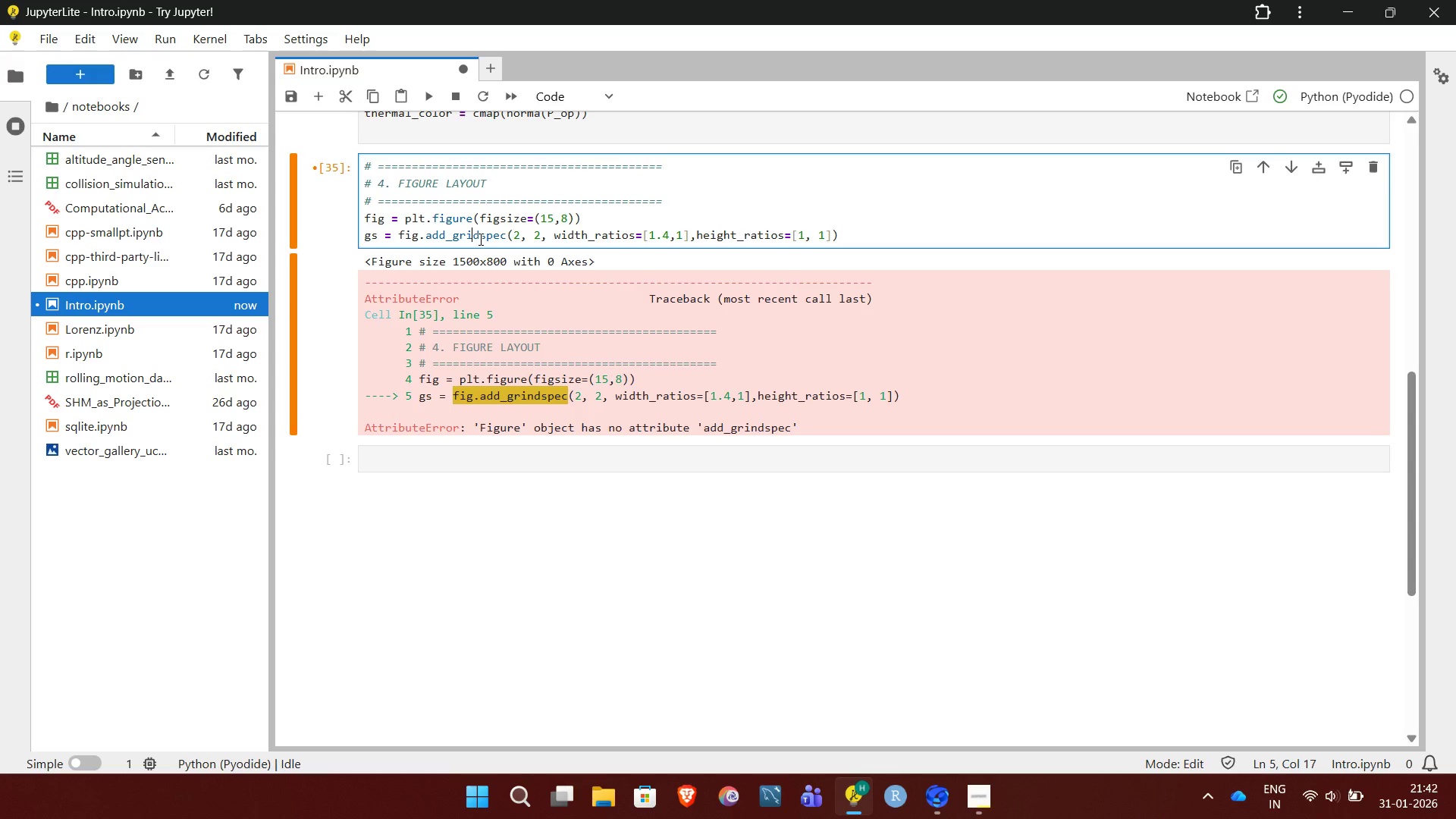 
key(Shift+Enter)
 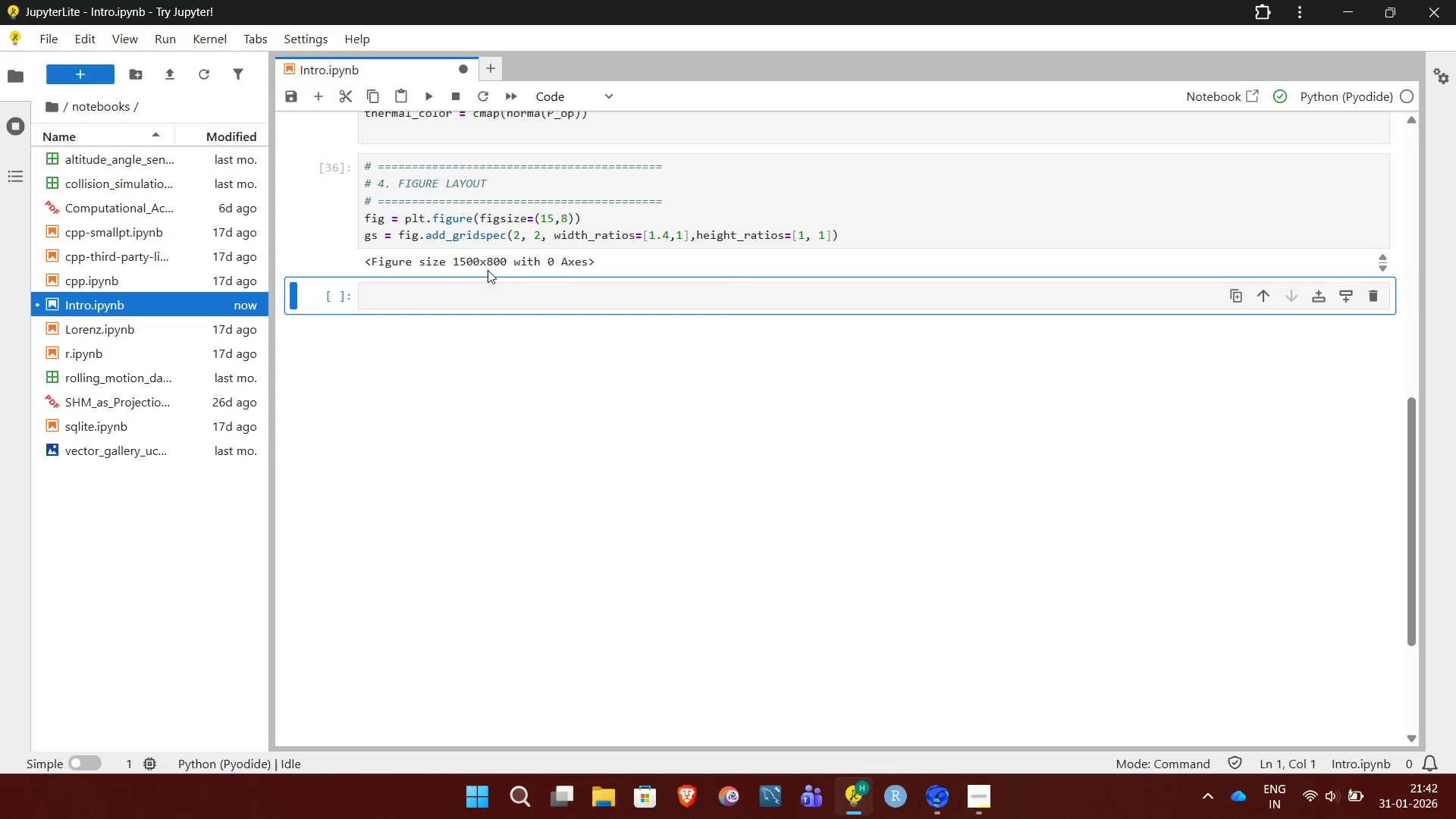 
left_click([488, 284])
 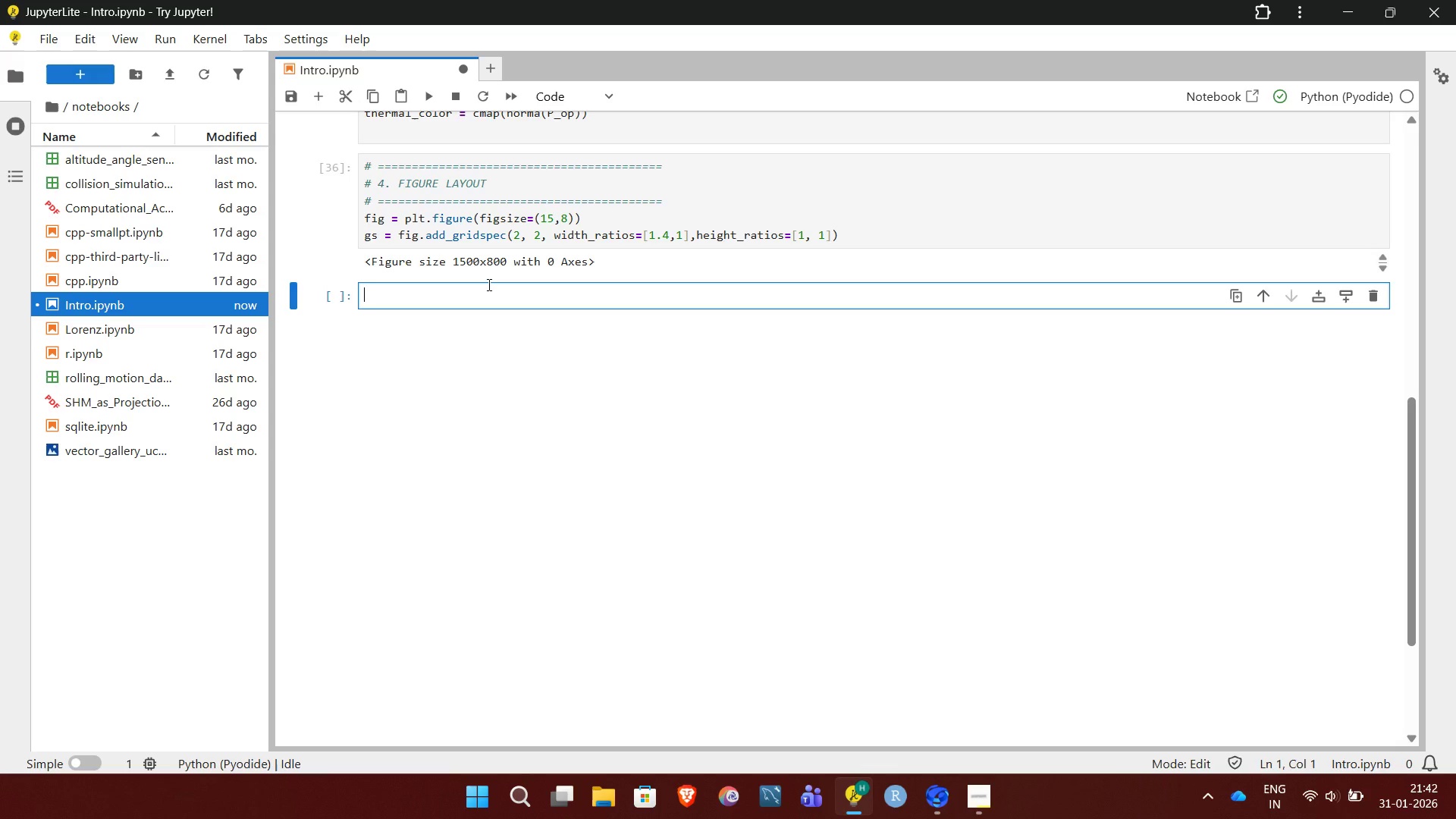 
wait(9.88)
 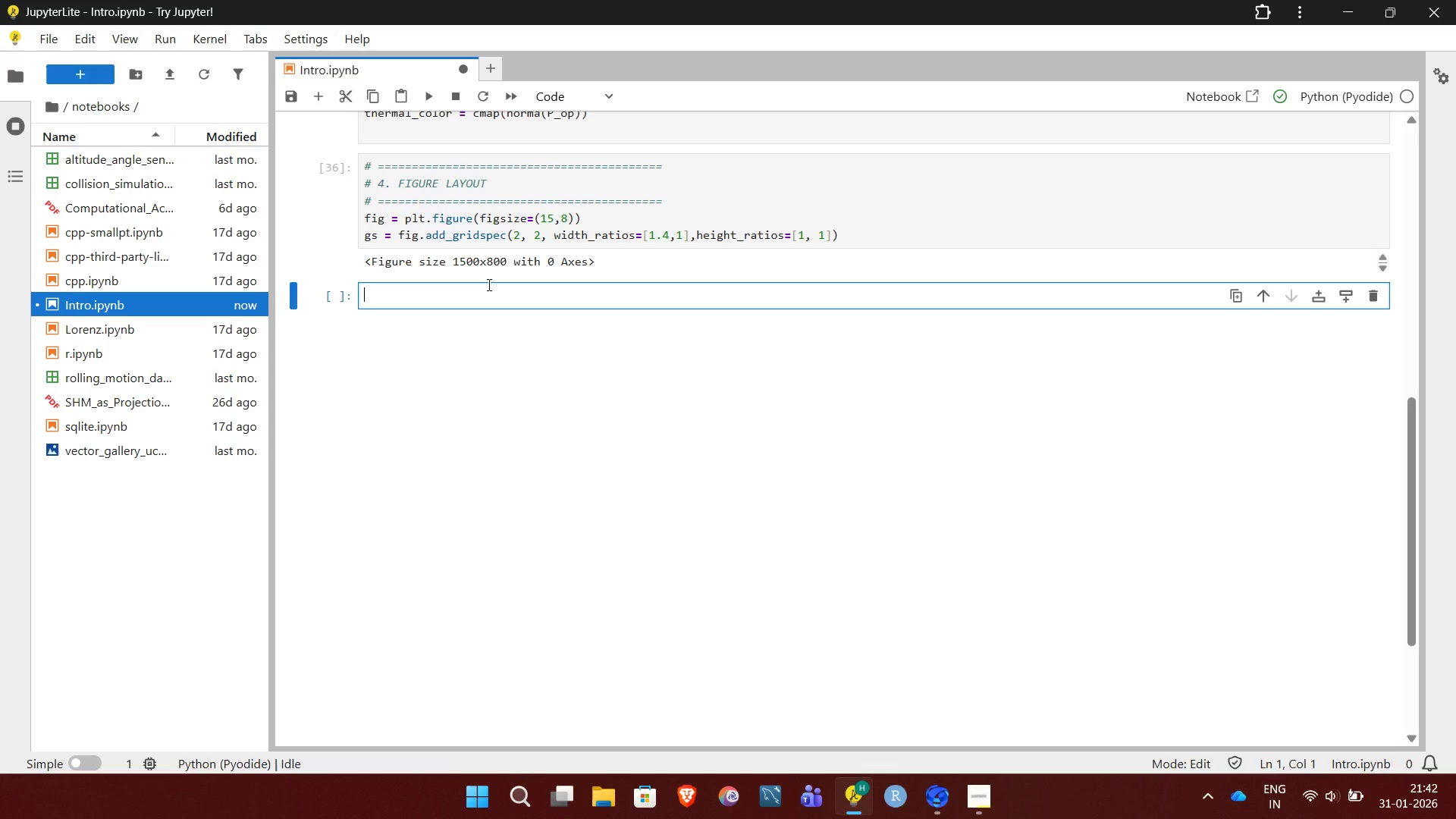 
left_click([398, 180])
 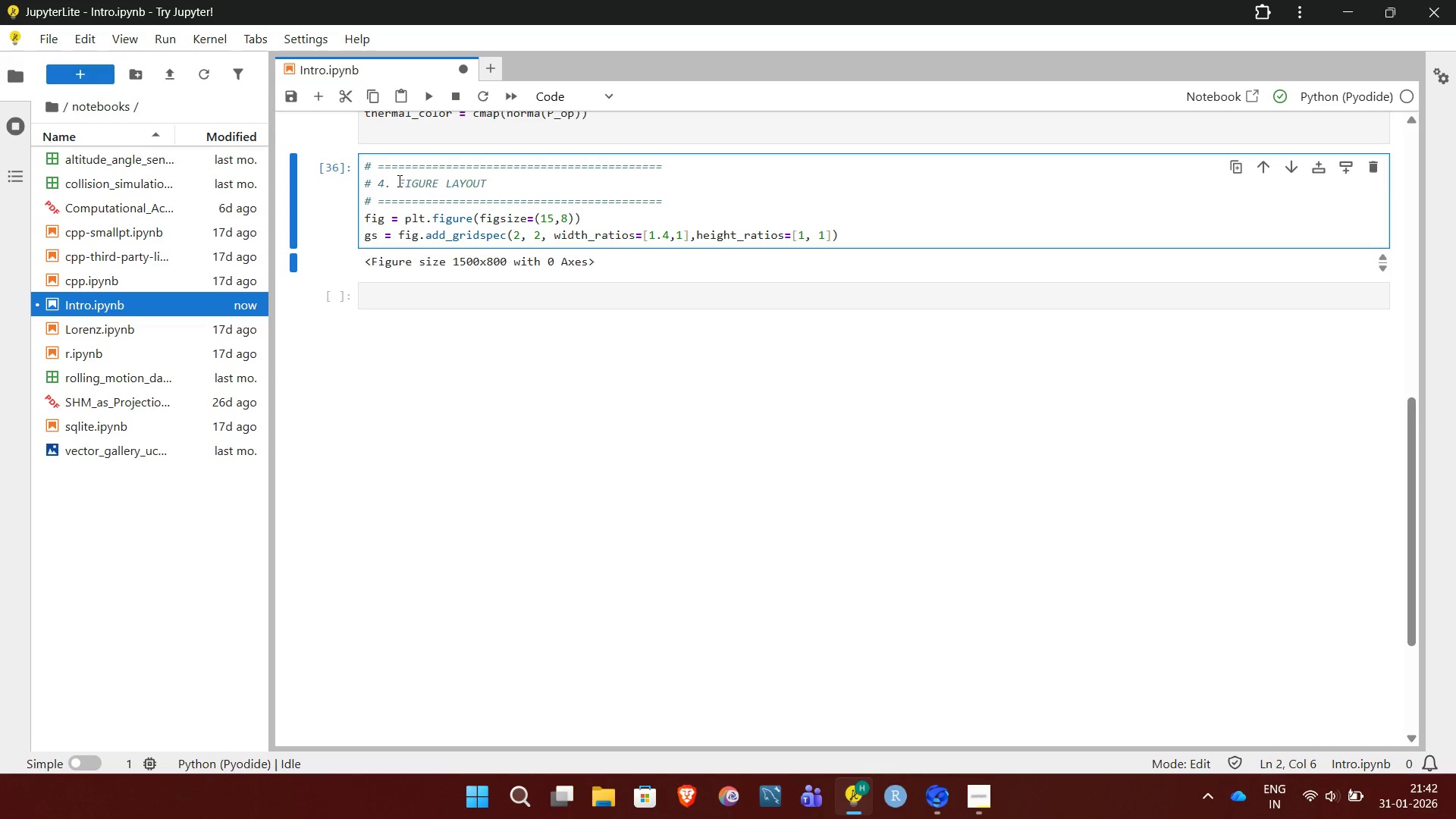 
key(Backspace)
 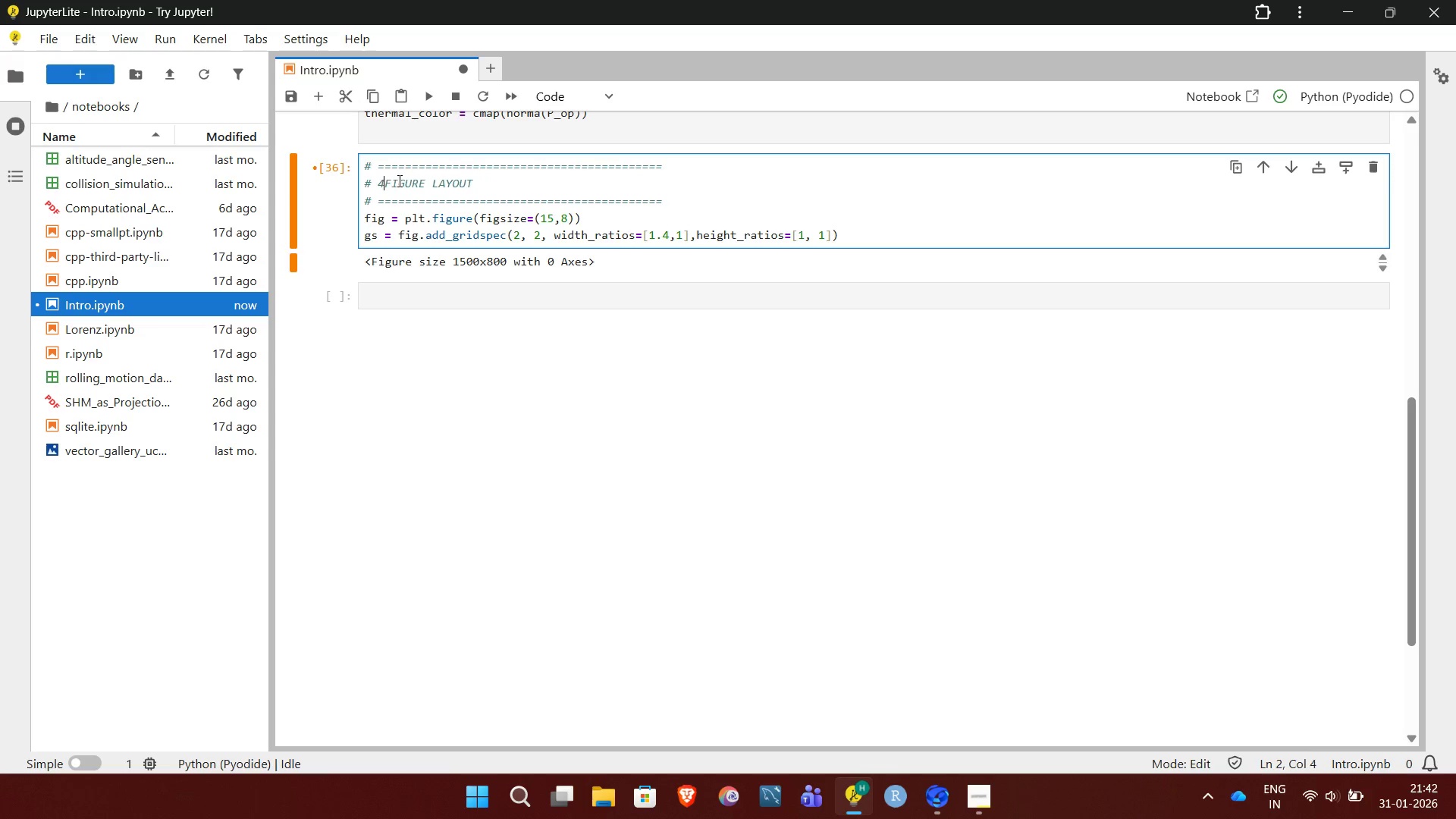 
key(Backspace)
 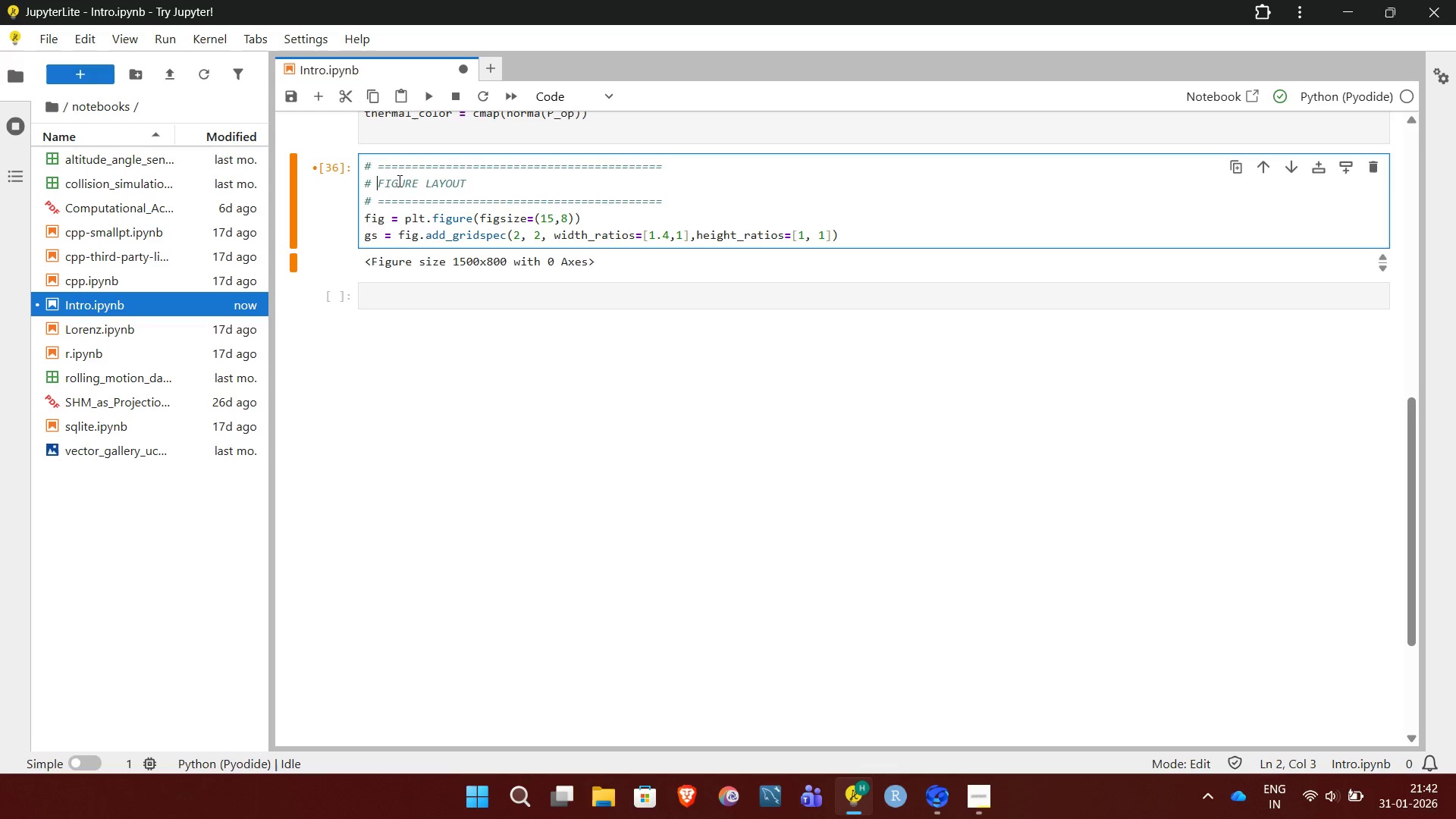 
key(Backspace)
 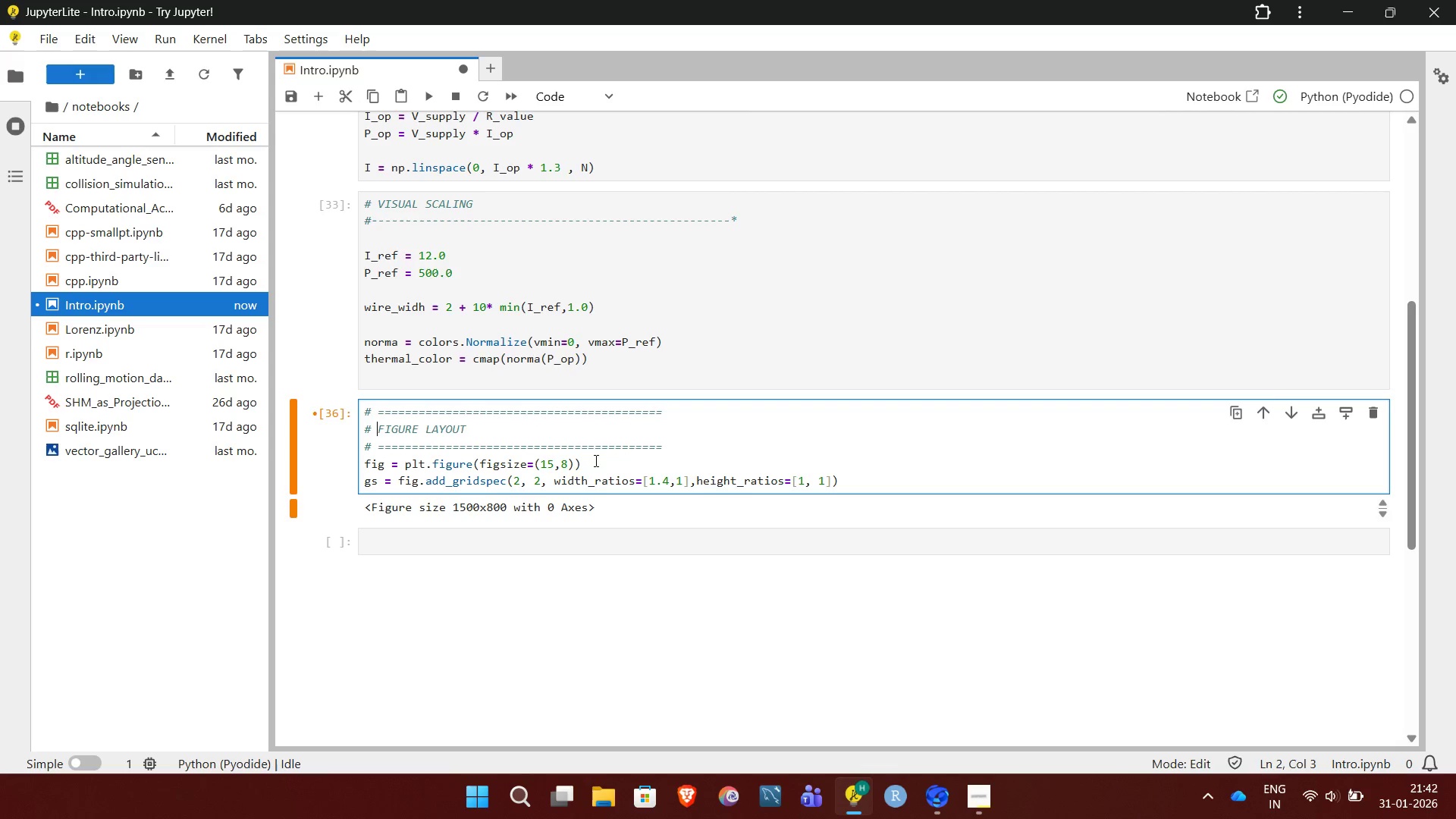 
wait(6.55)
 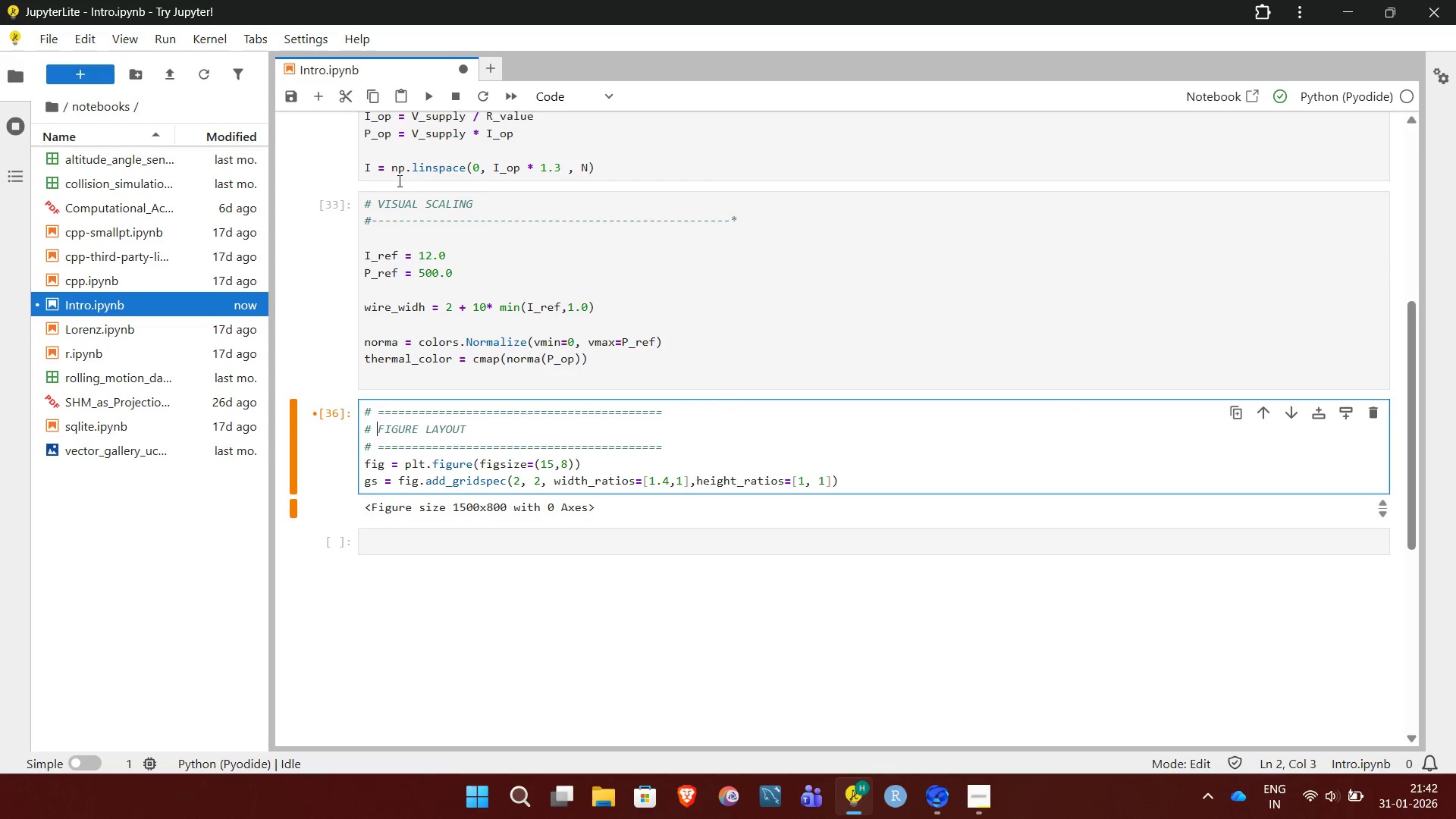 
left_click([794, 211])
 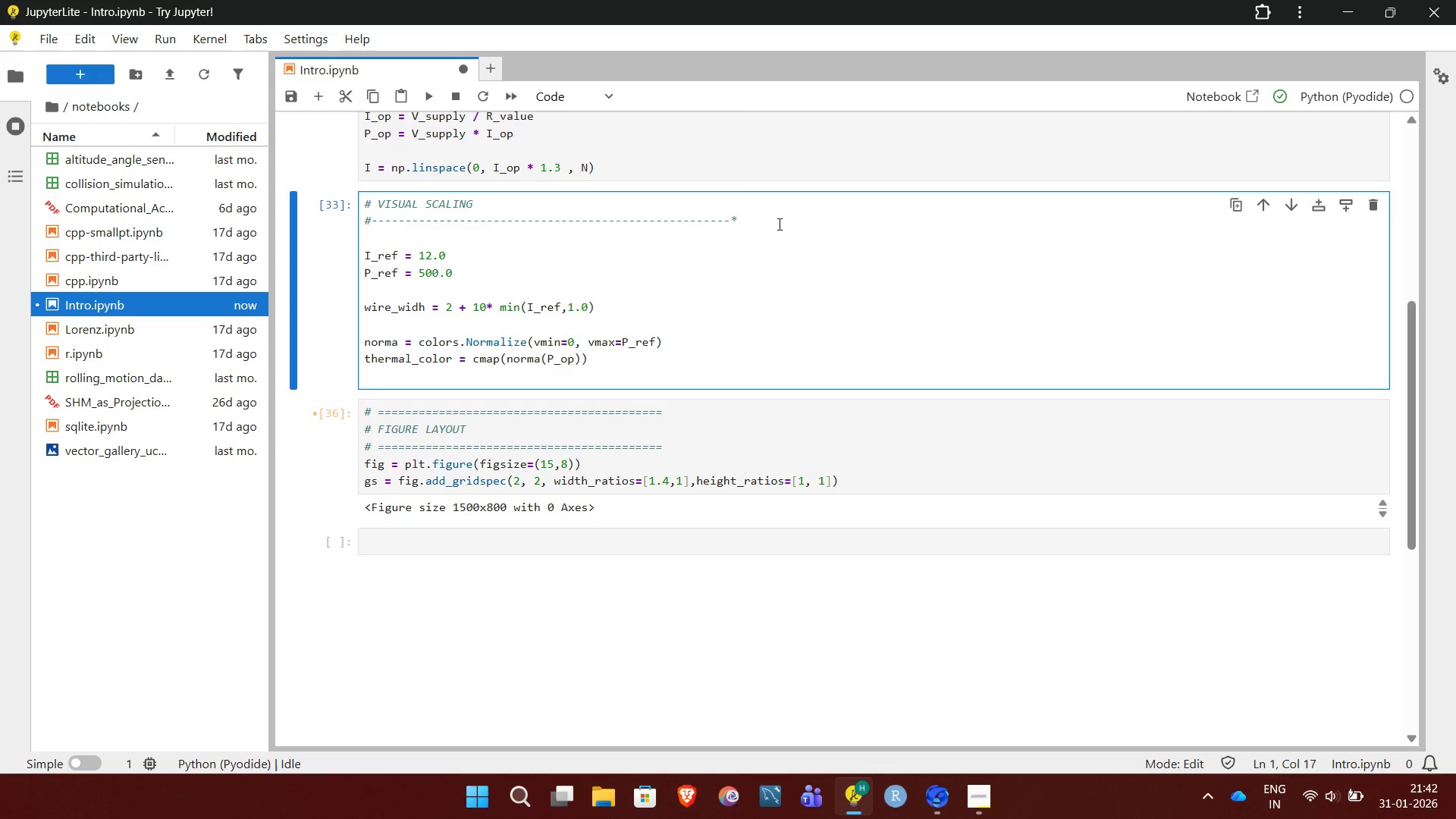 
left_click([778, 224])
 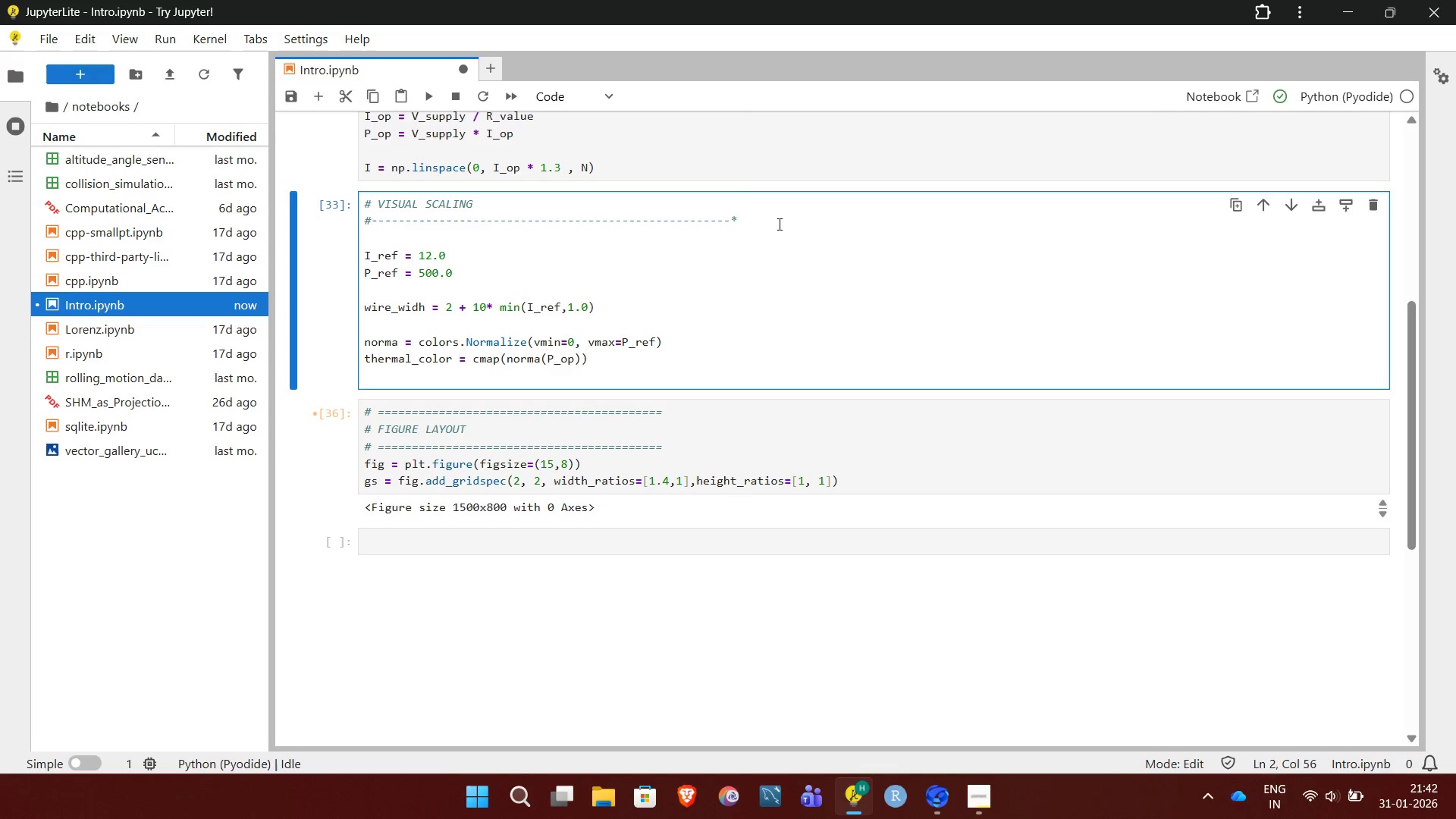 
key(Backspace)
 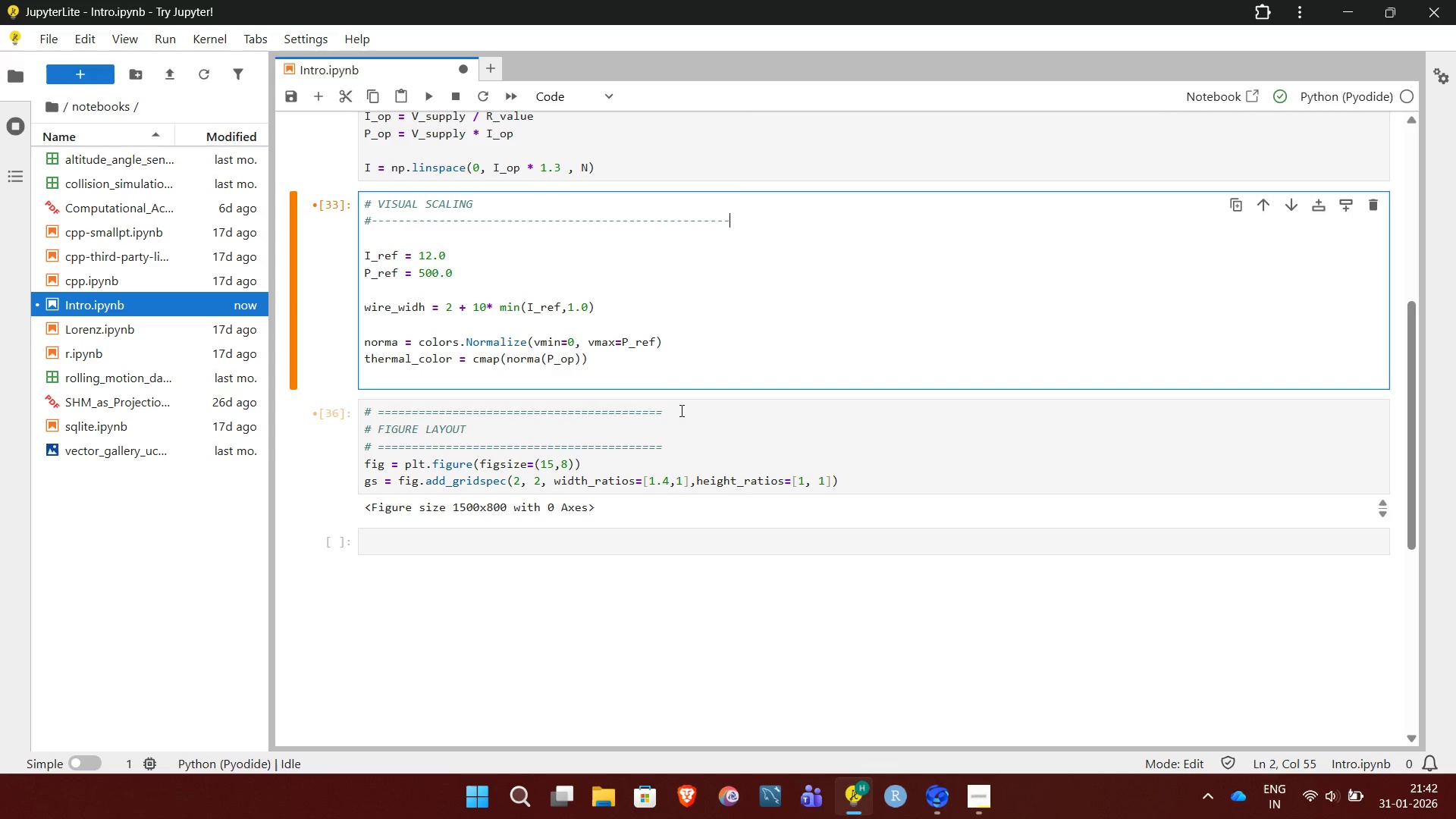 
left_click_drag(start_coordinate=[679, 406], to_coordinate=[359, 413])
 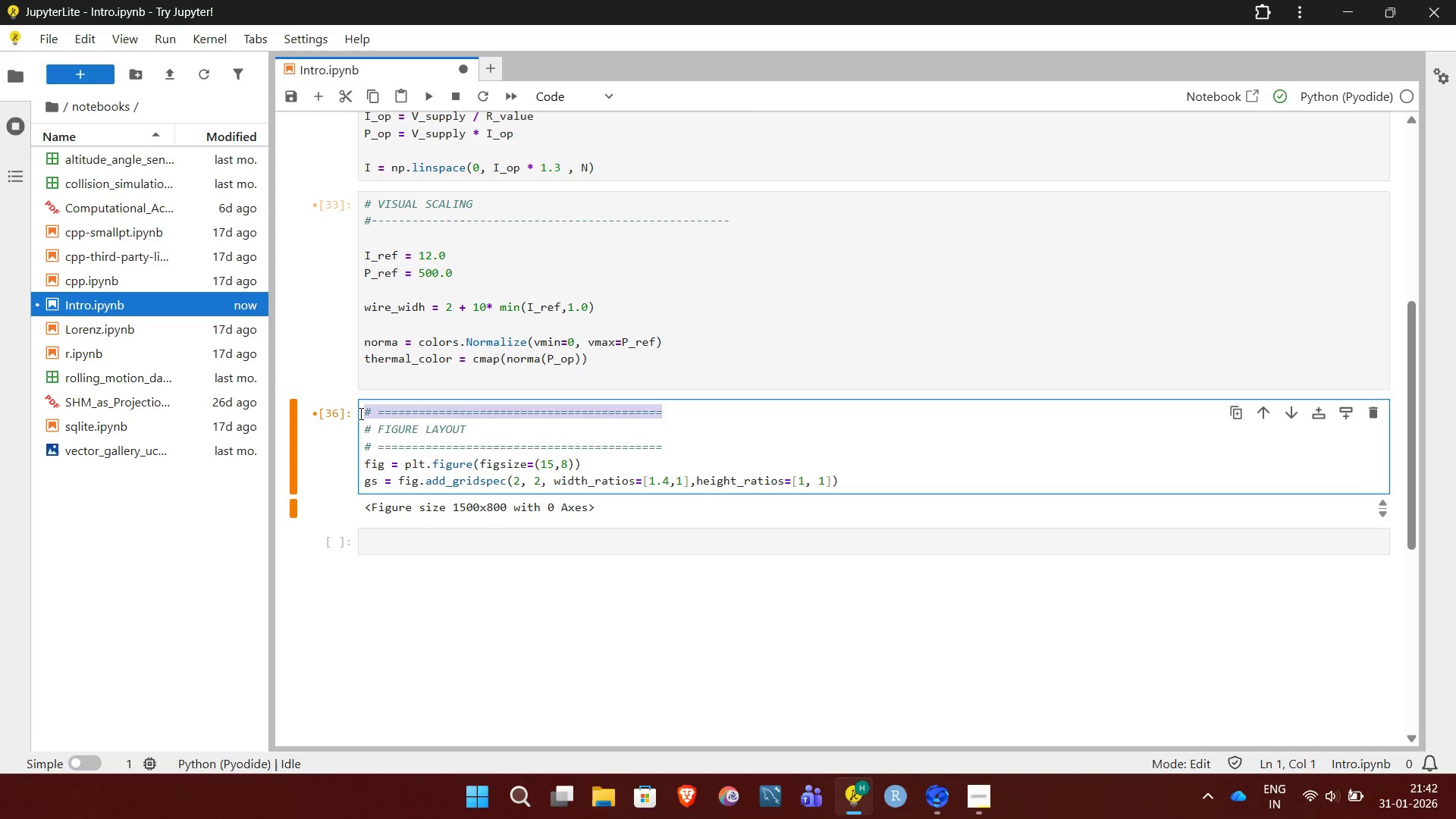 
key(Backspace)
 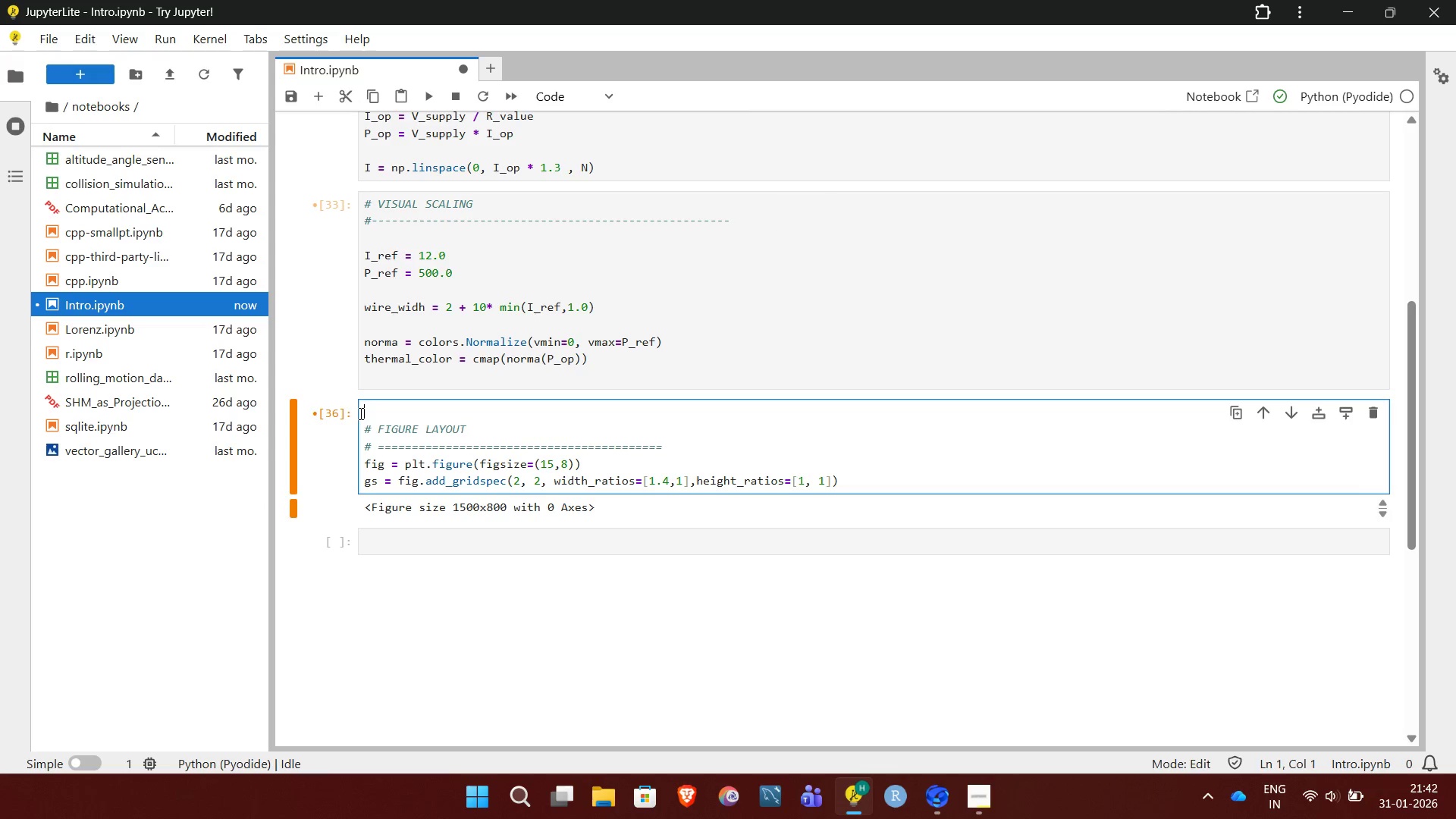 
key(Backspace)
 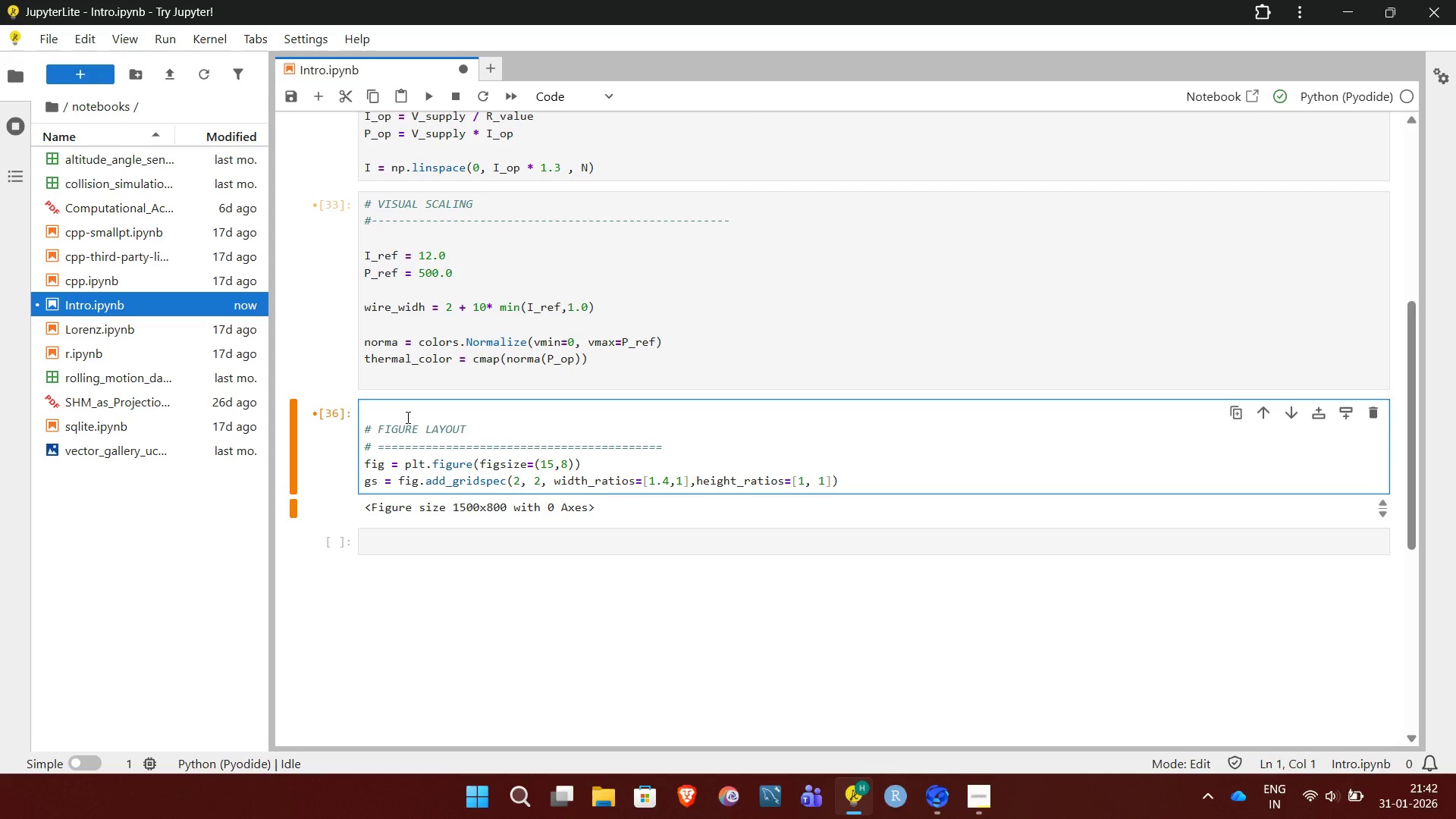 
key(Backspace)
 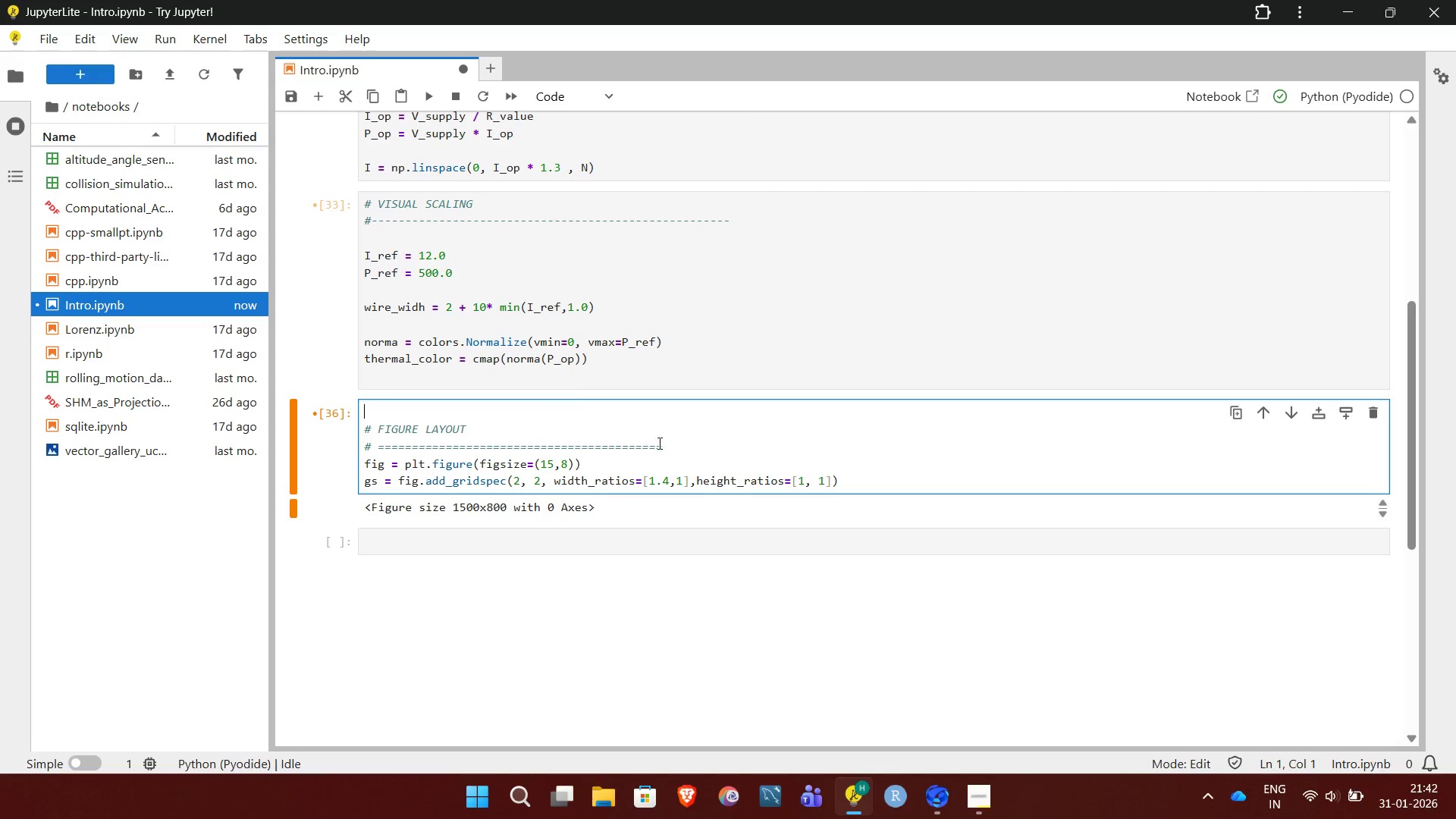 
left_click_drag(start_coordinate=[676, 445], to_coordinate=[376, 447])
 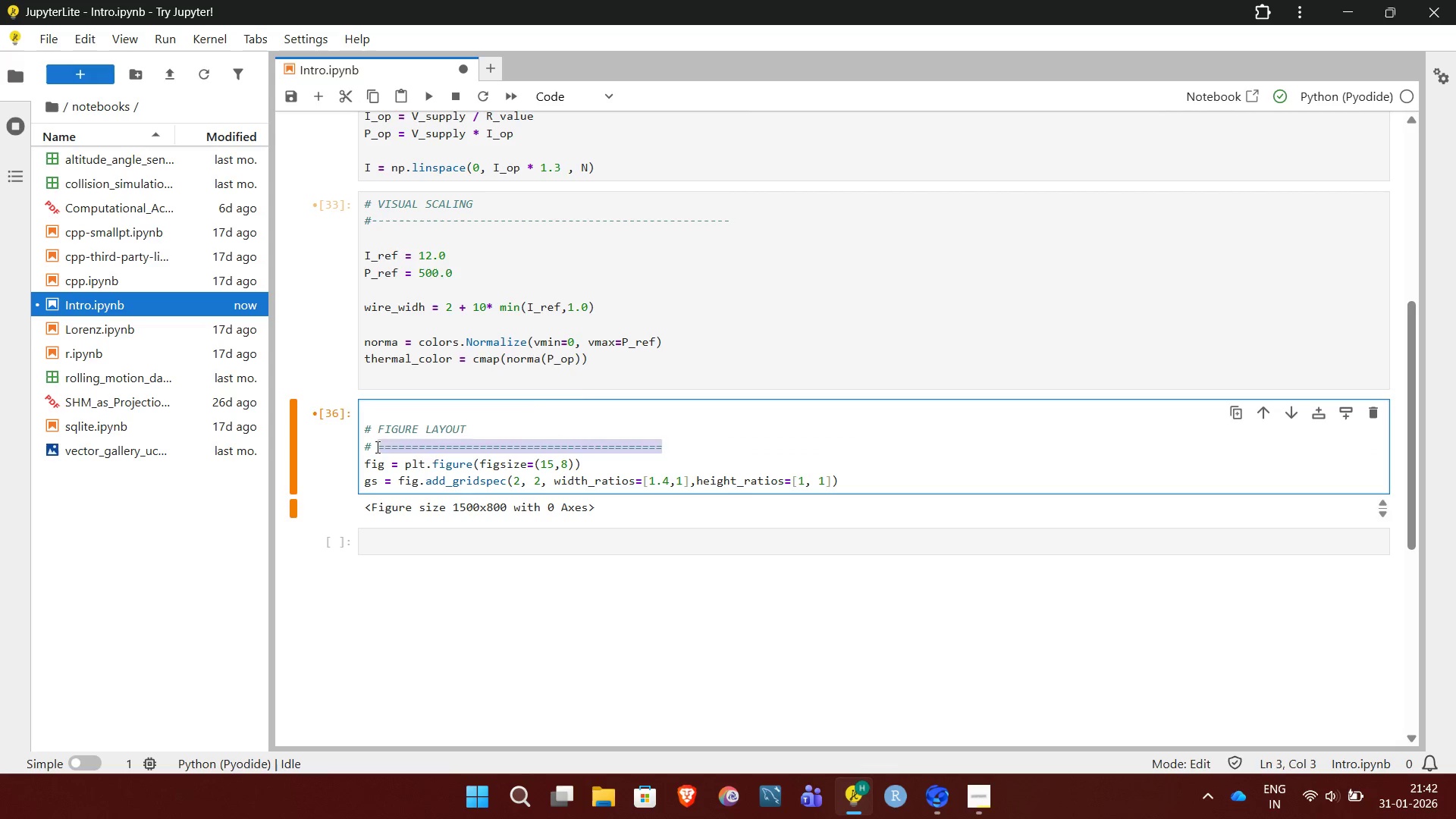 
key(Backspace)
 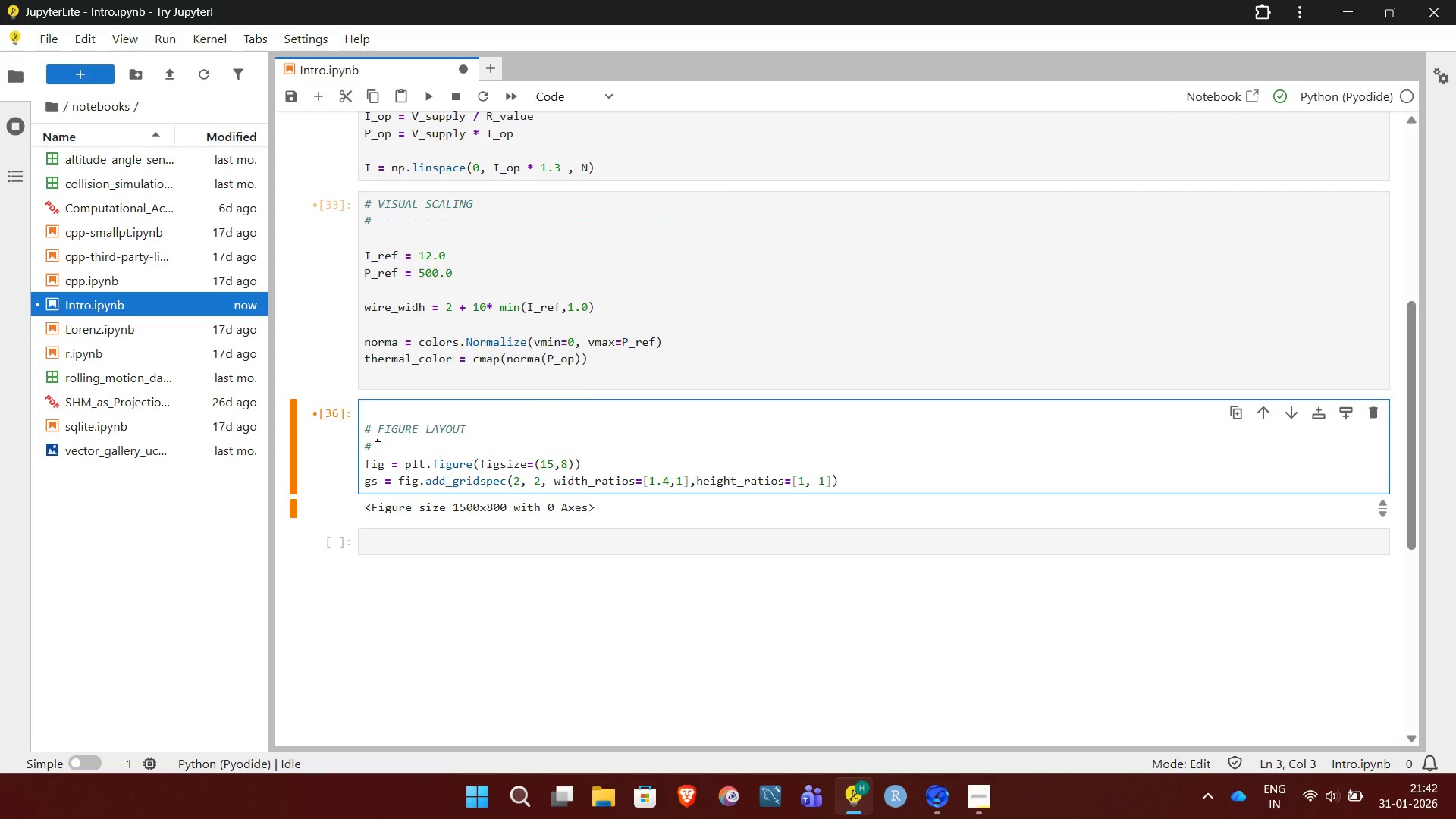 
key(Backspace)
 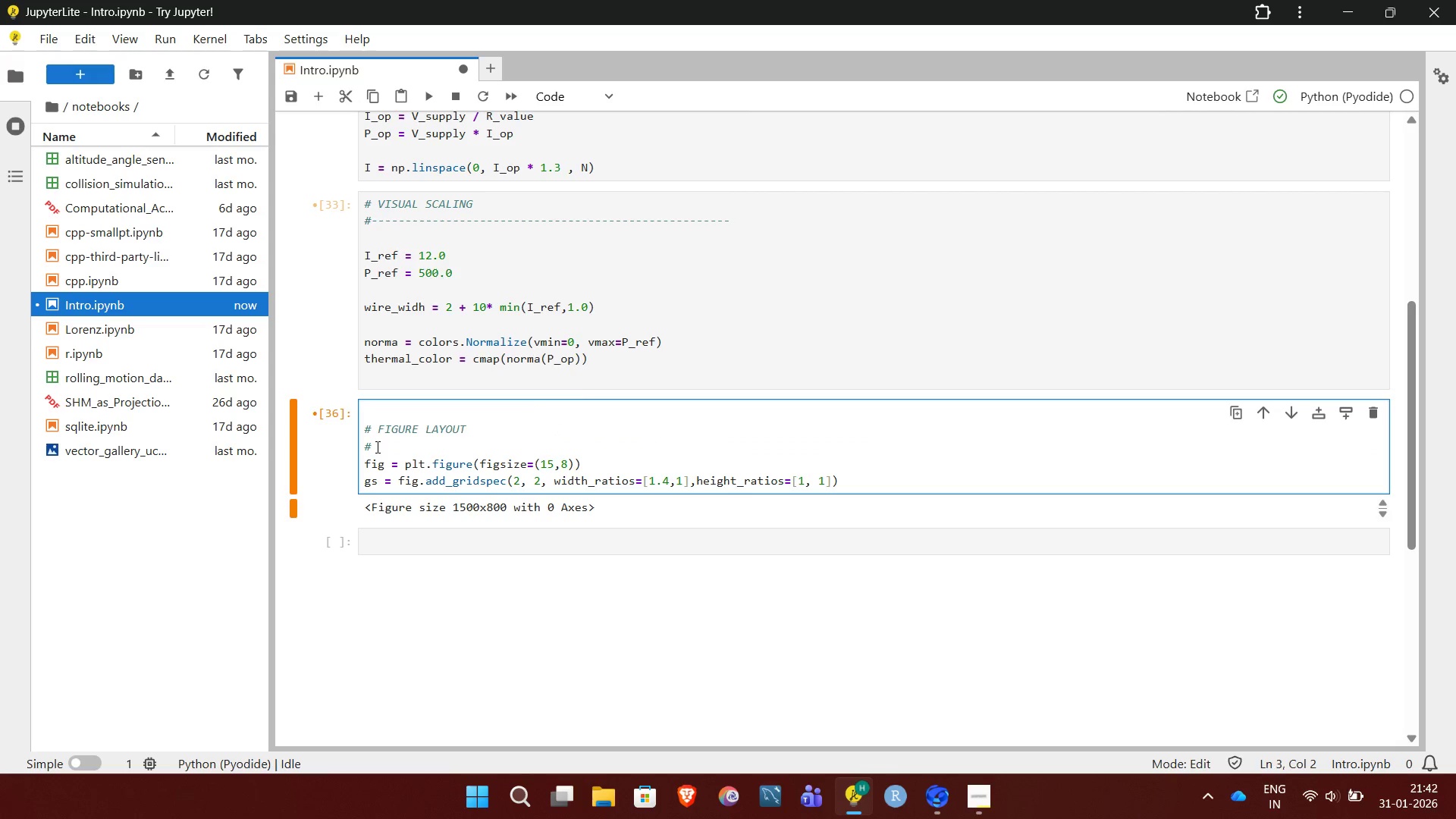 
hold_key(key=Minus, duration=1.5)
 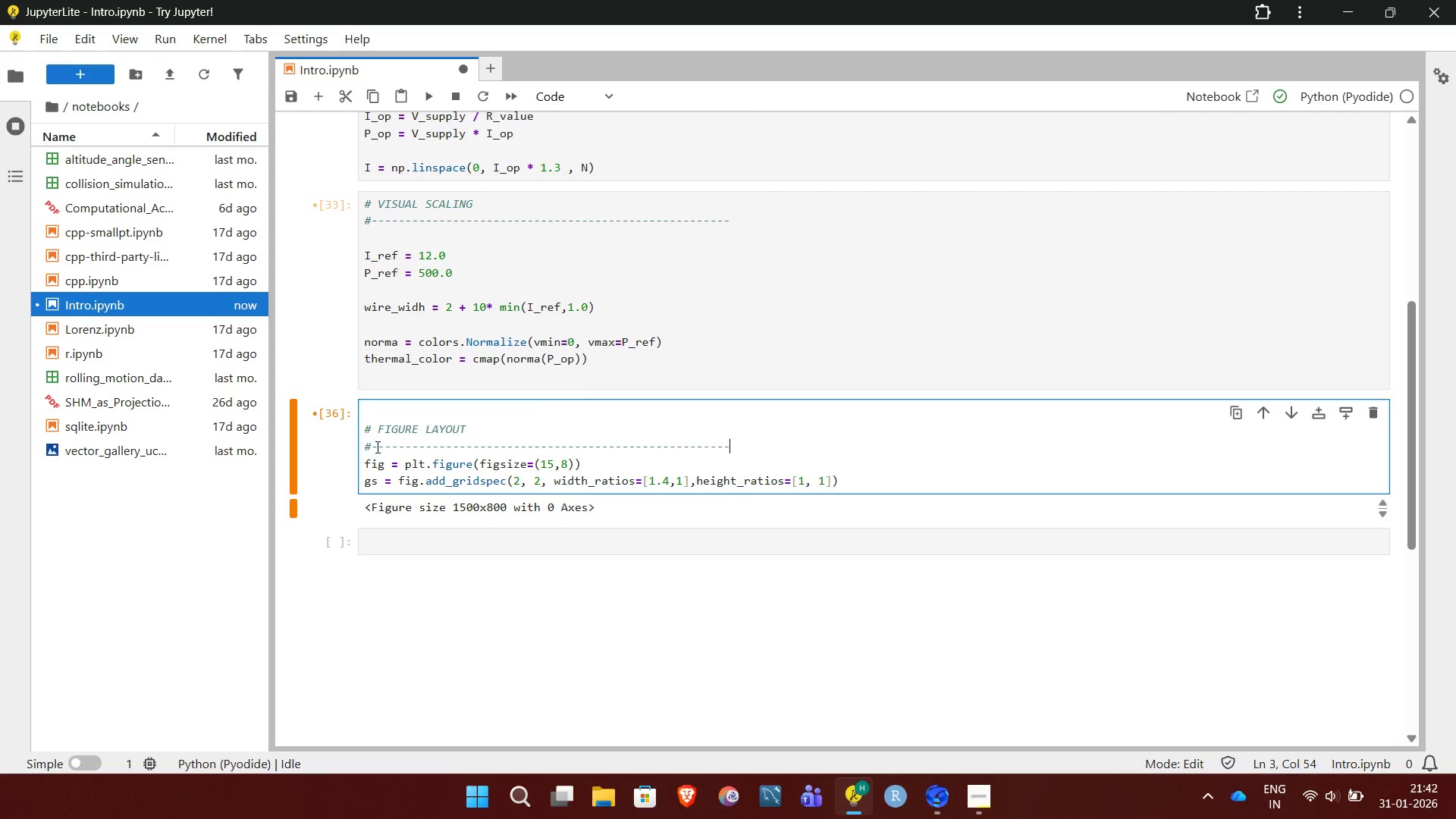 
hold_key(key=Minus, duration=1.22)
 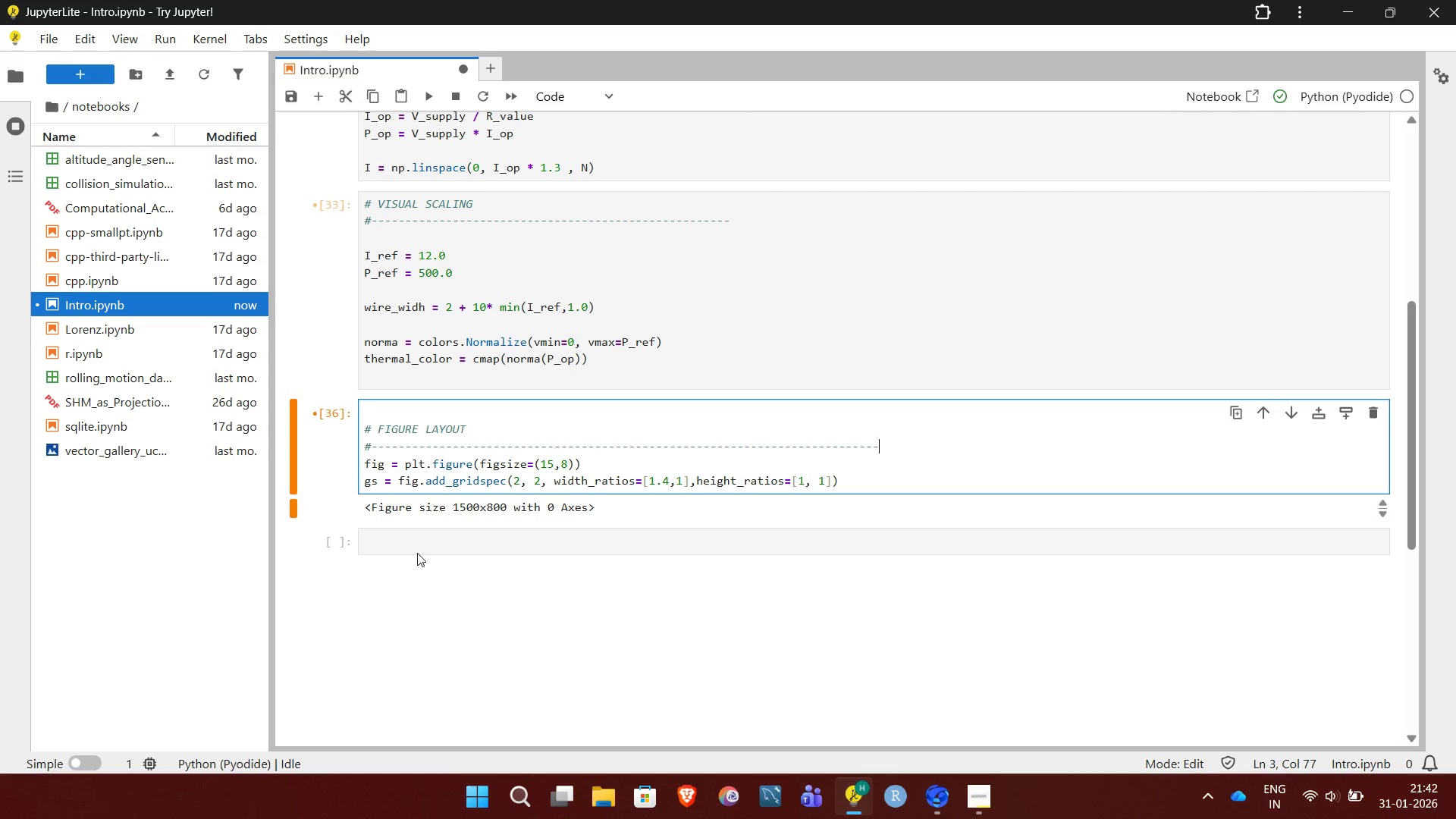 
left_click([416, 542])
 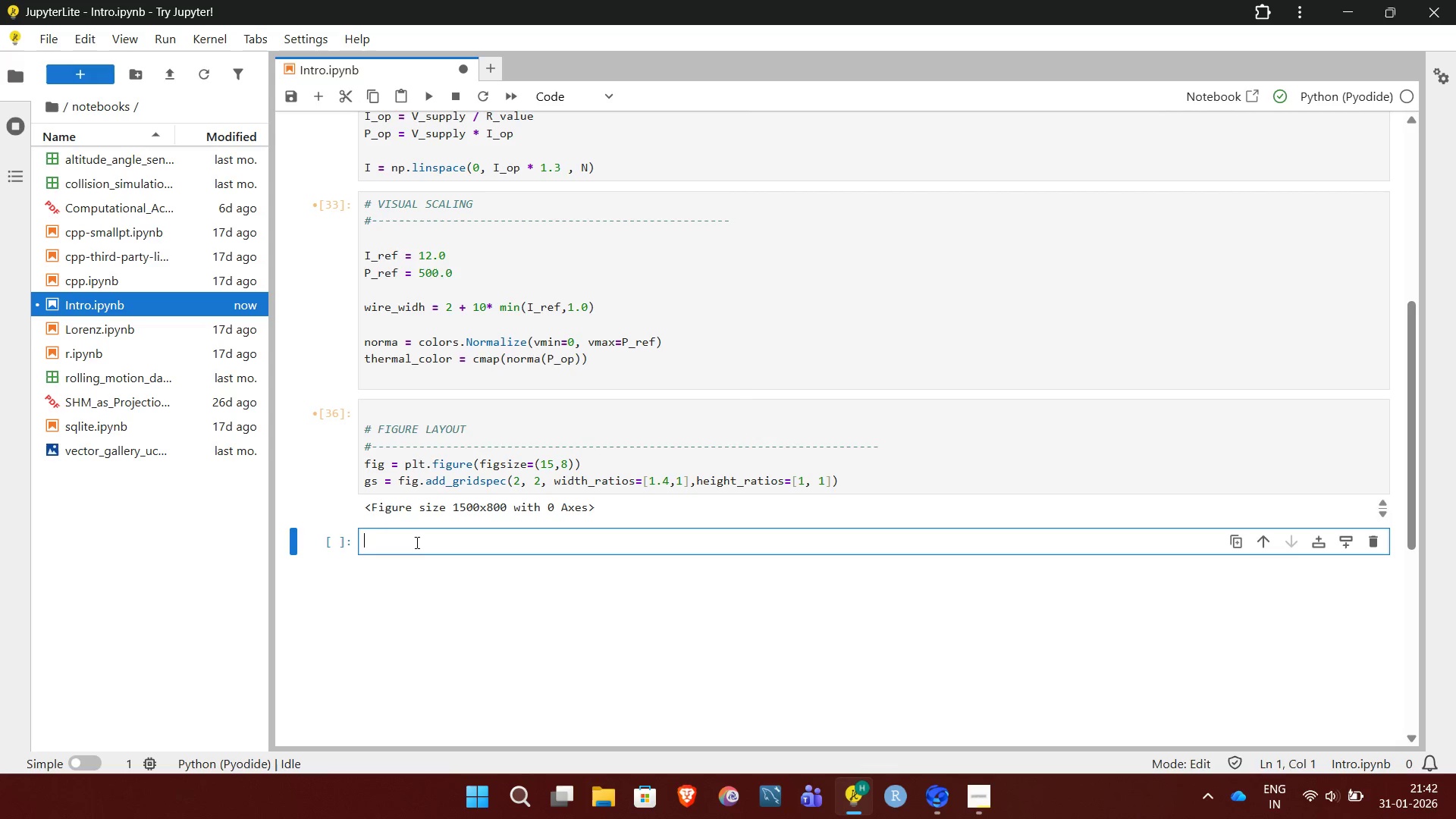 
wait(5.98)
 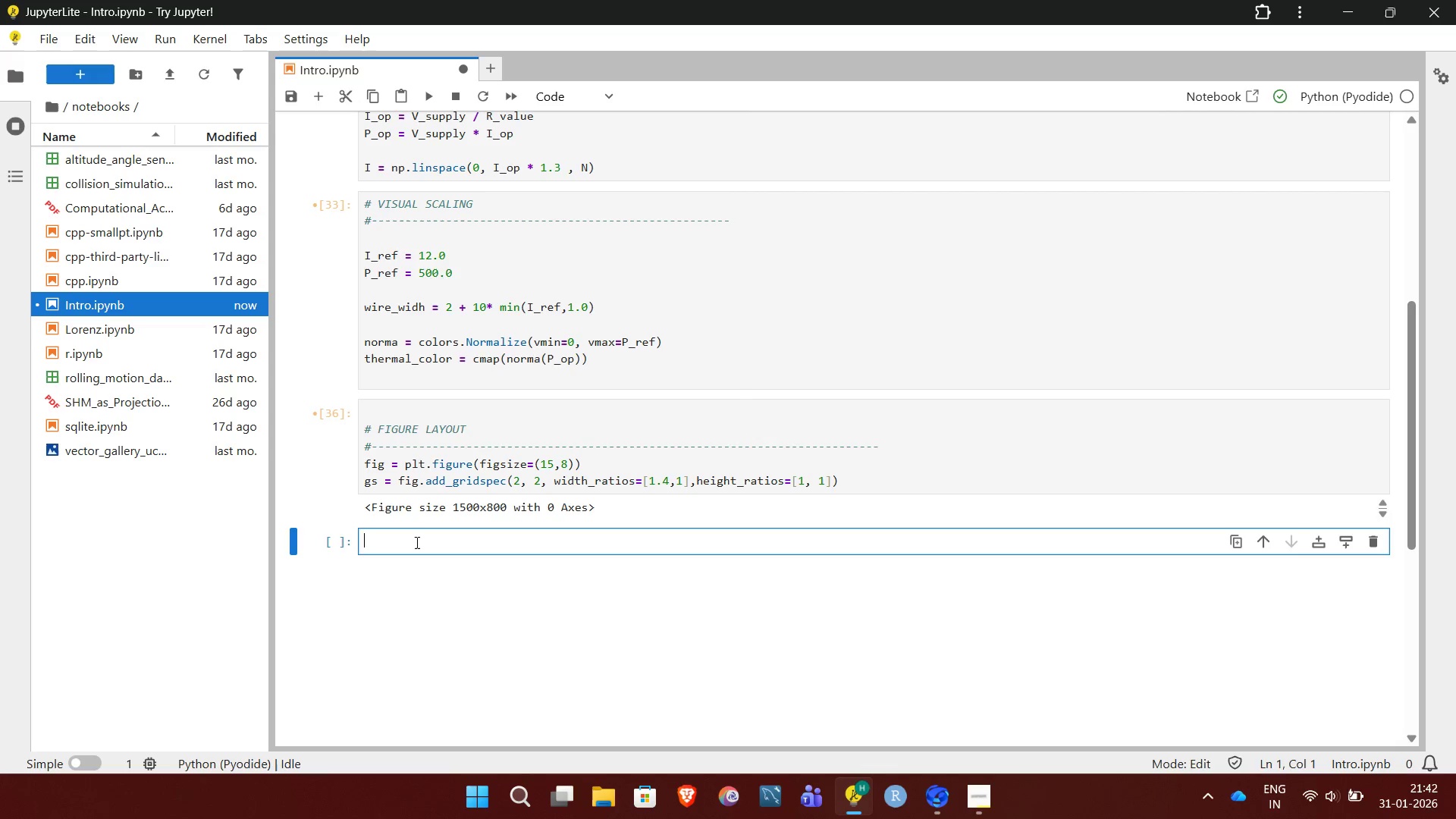 
key(Shift+3)
 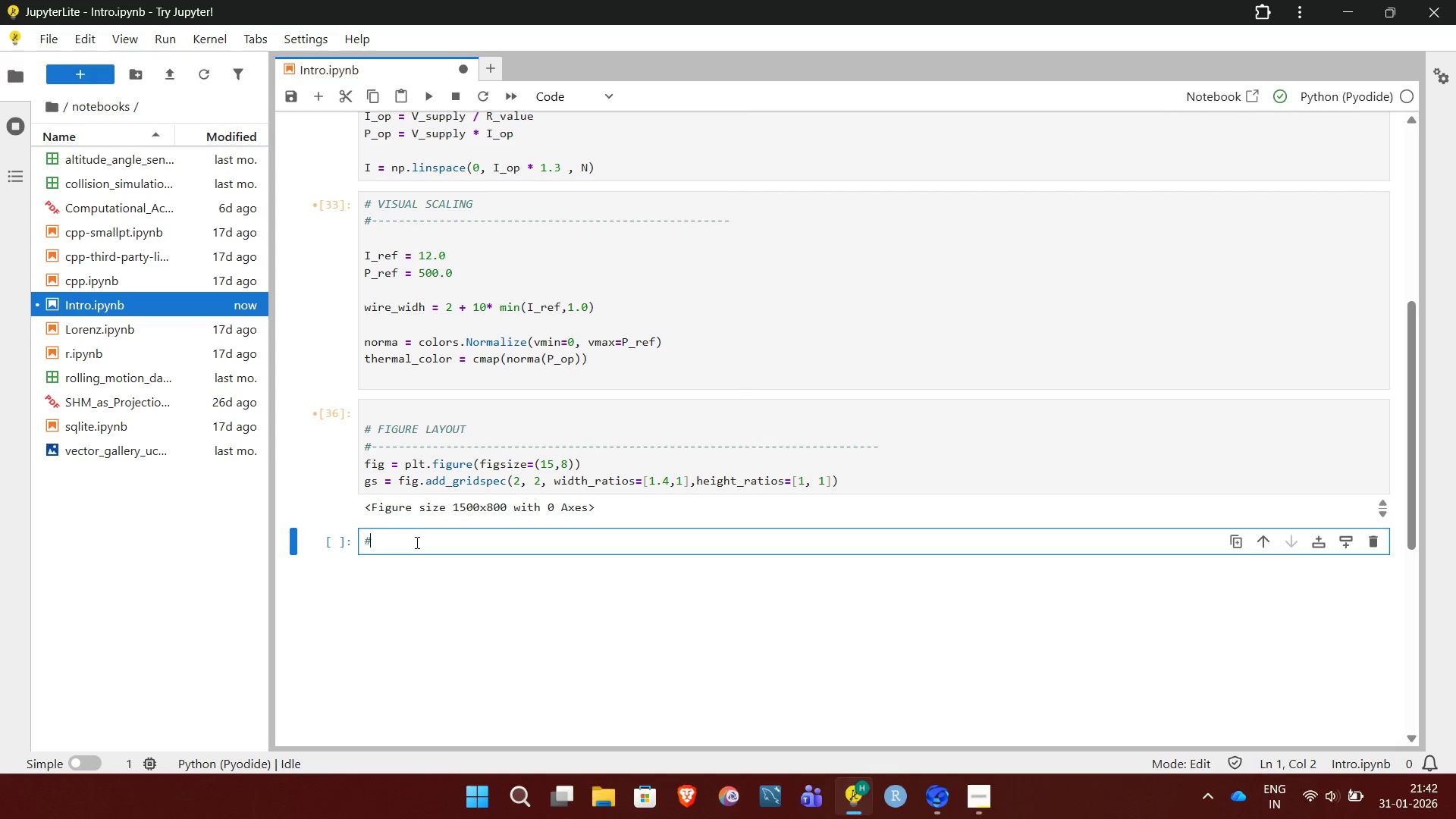 
key(Space)
 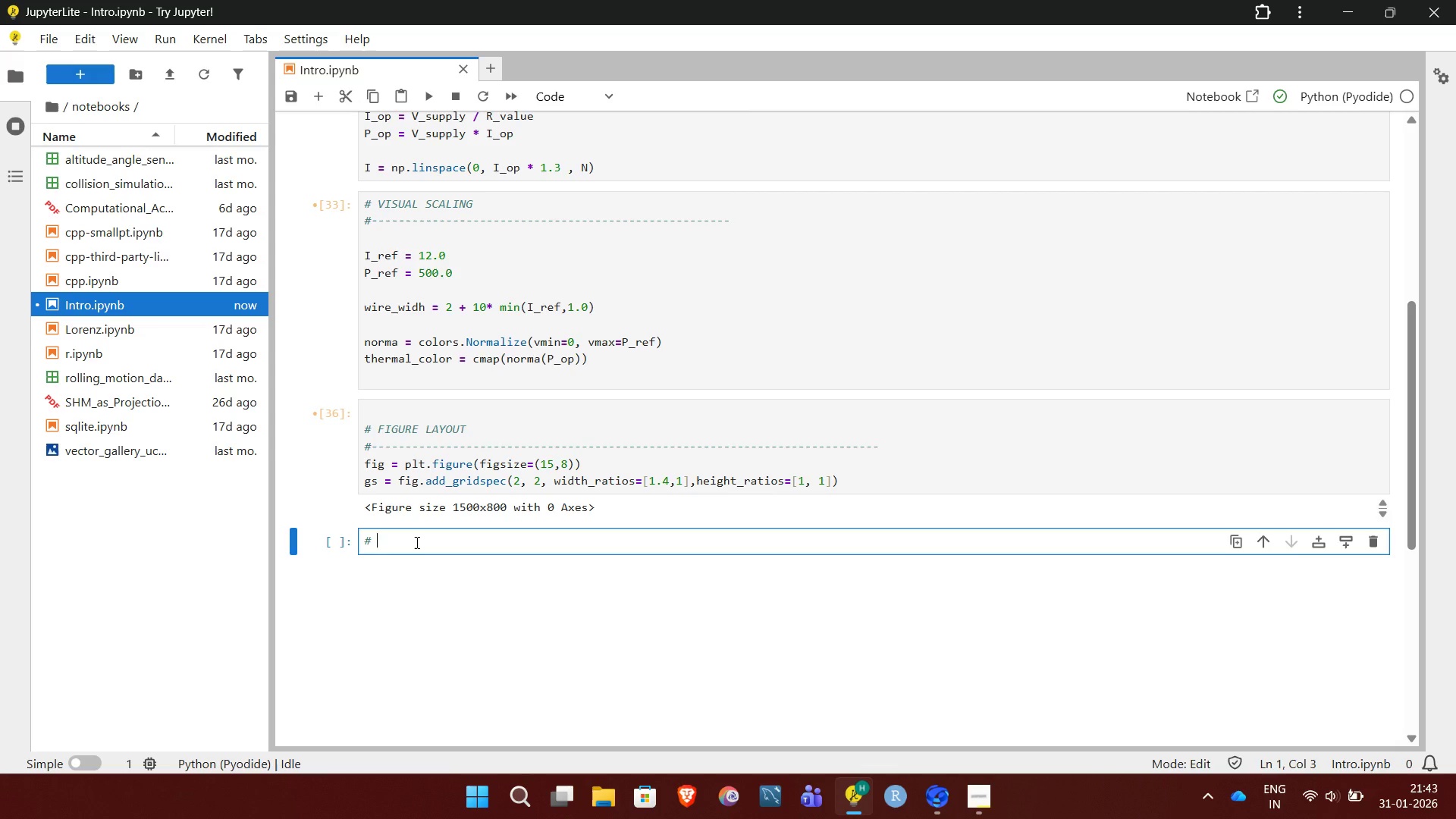 
key(Backspace)
key(Backspace)
type(# MULTI -)
key(Backspace)
key(Backspace)
type(-)
 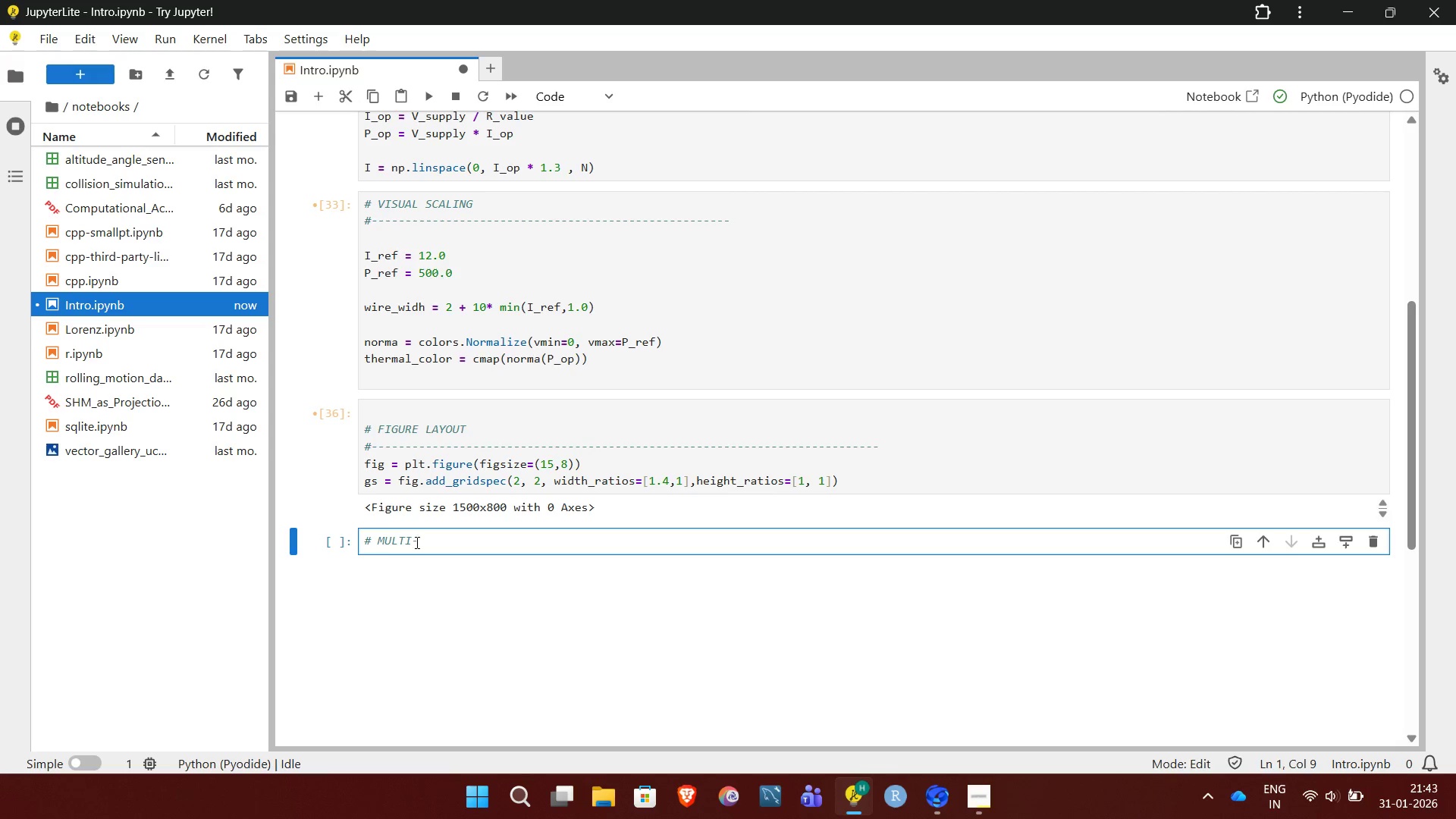 
type(SLOPE V-)
 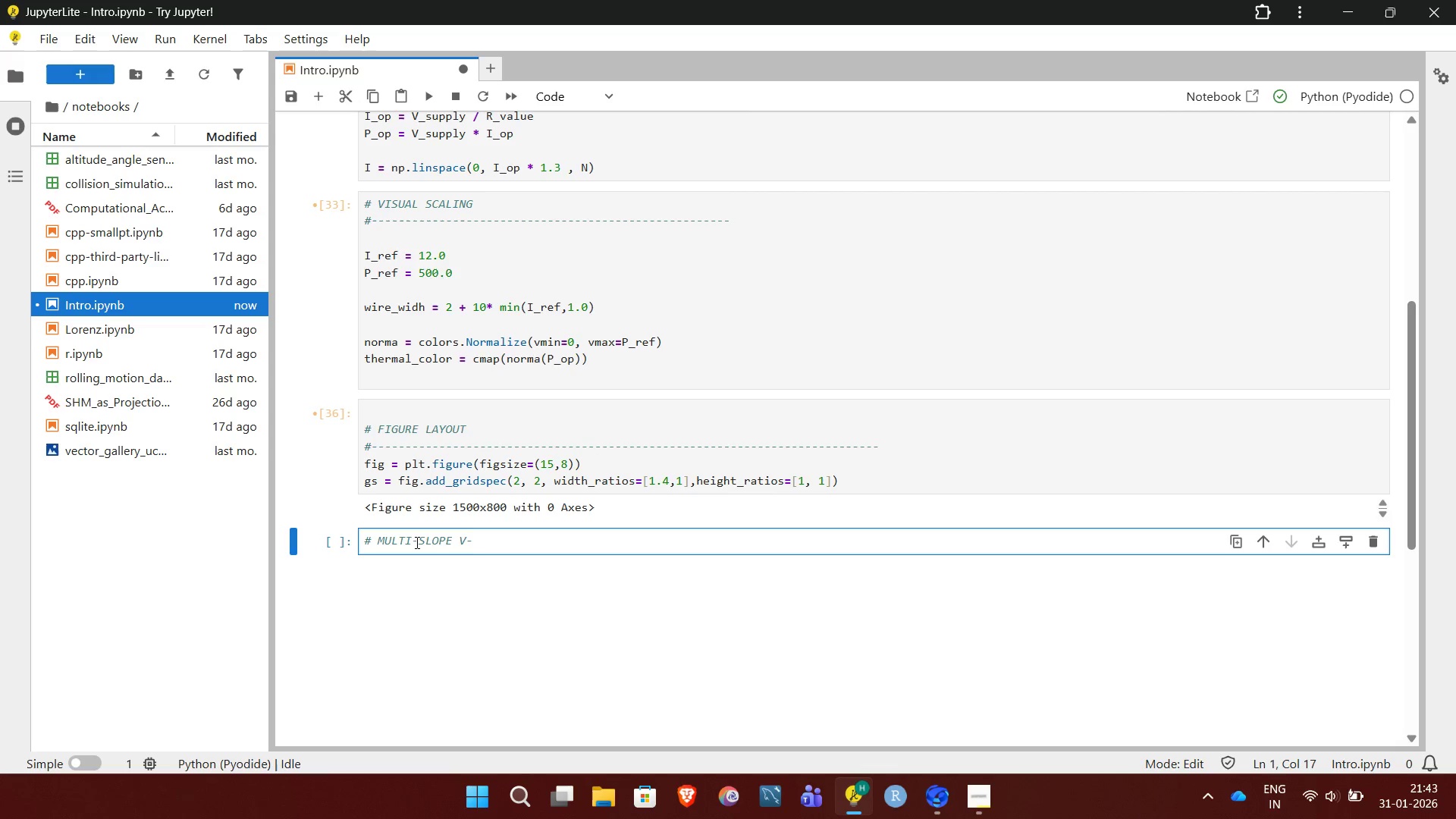 
type(I CHAR)
 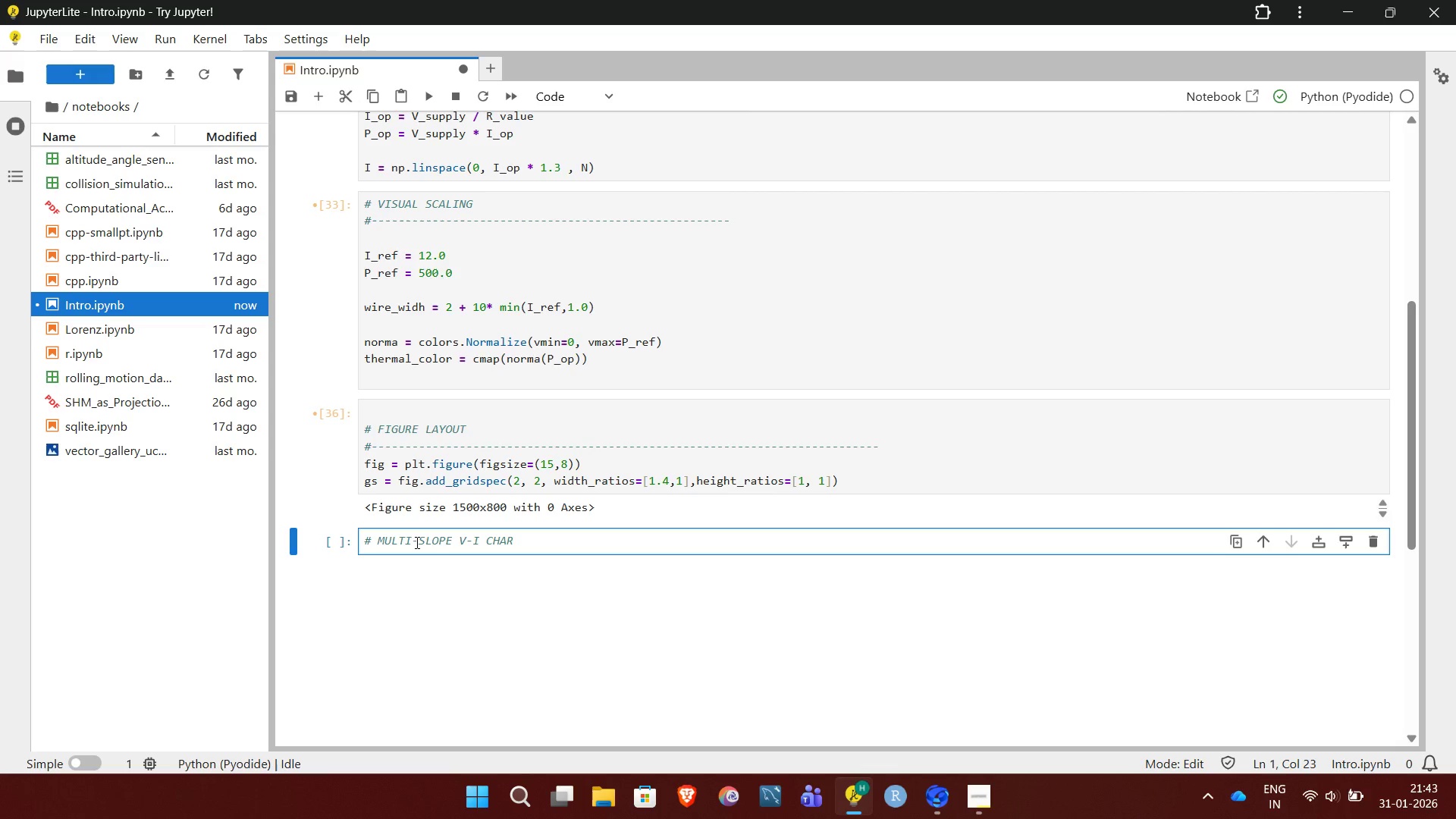 
wait(6.17)
 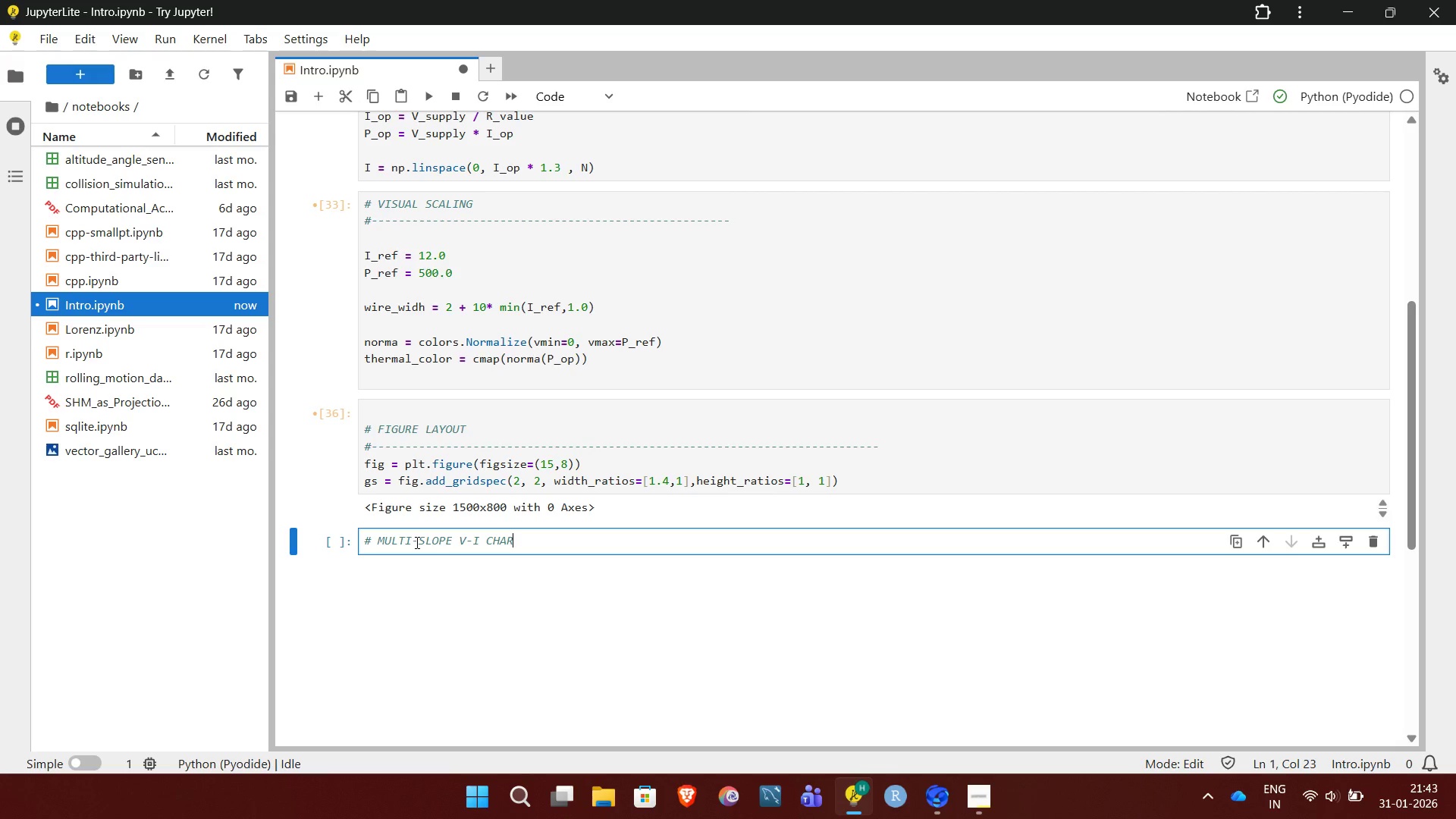 
type(ACTERISTIC)
 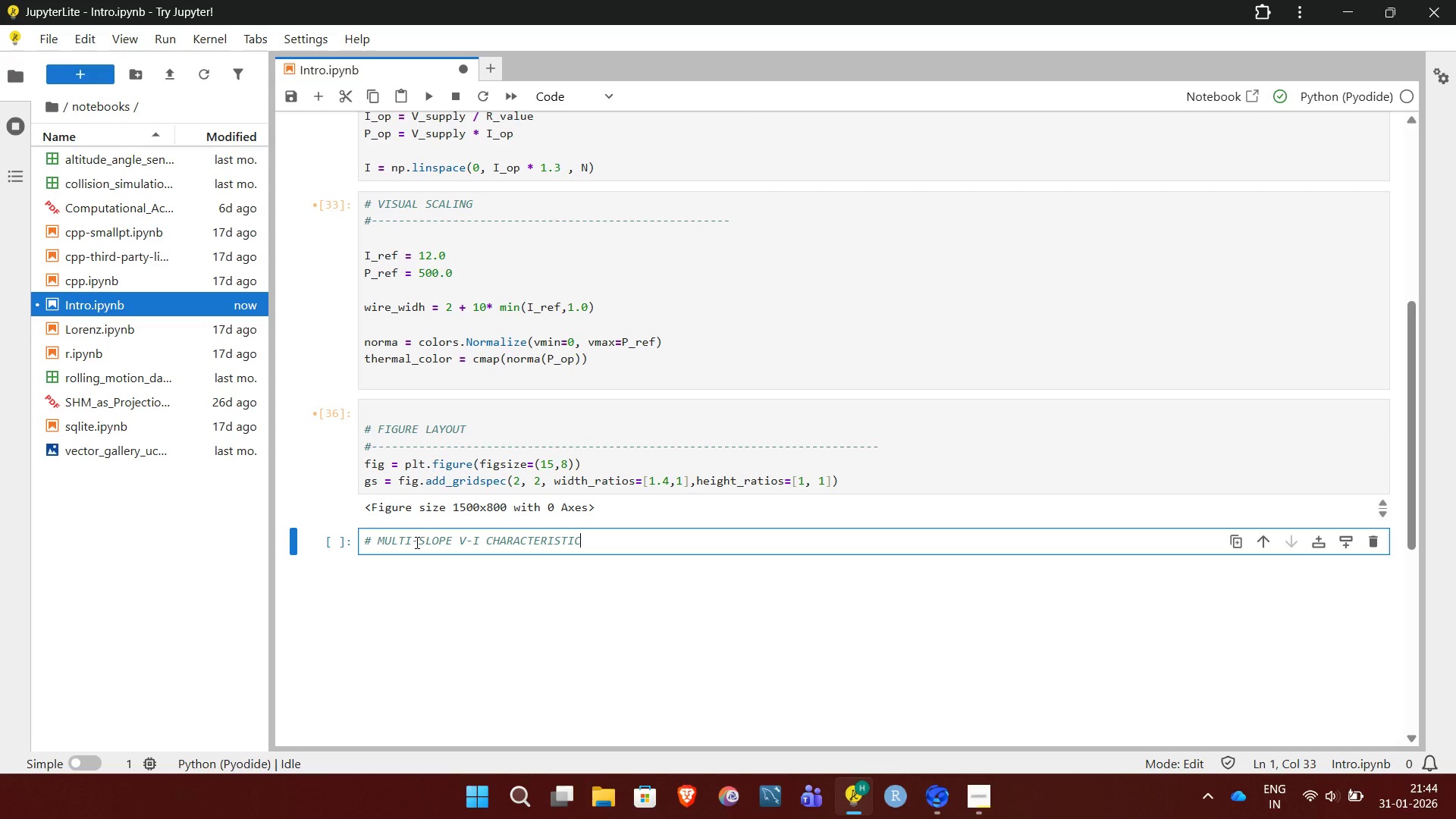 
key(NumpadEnter)
 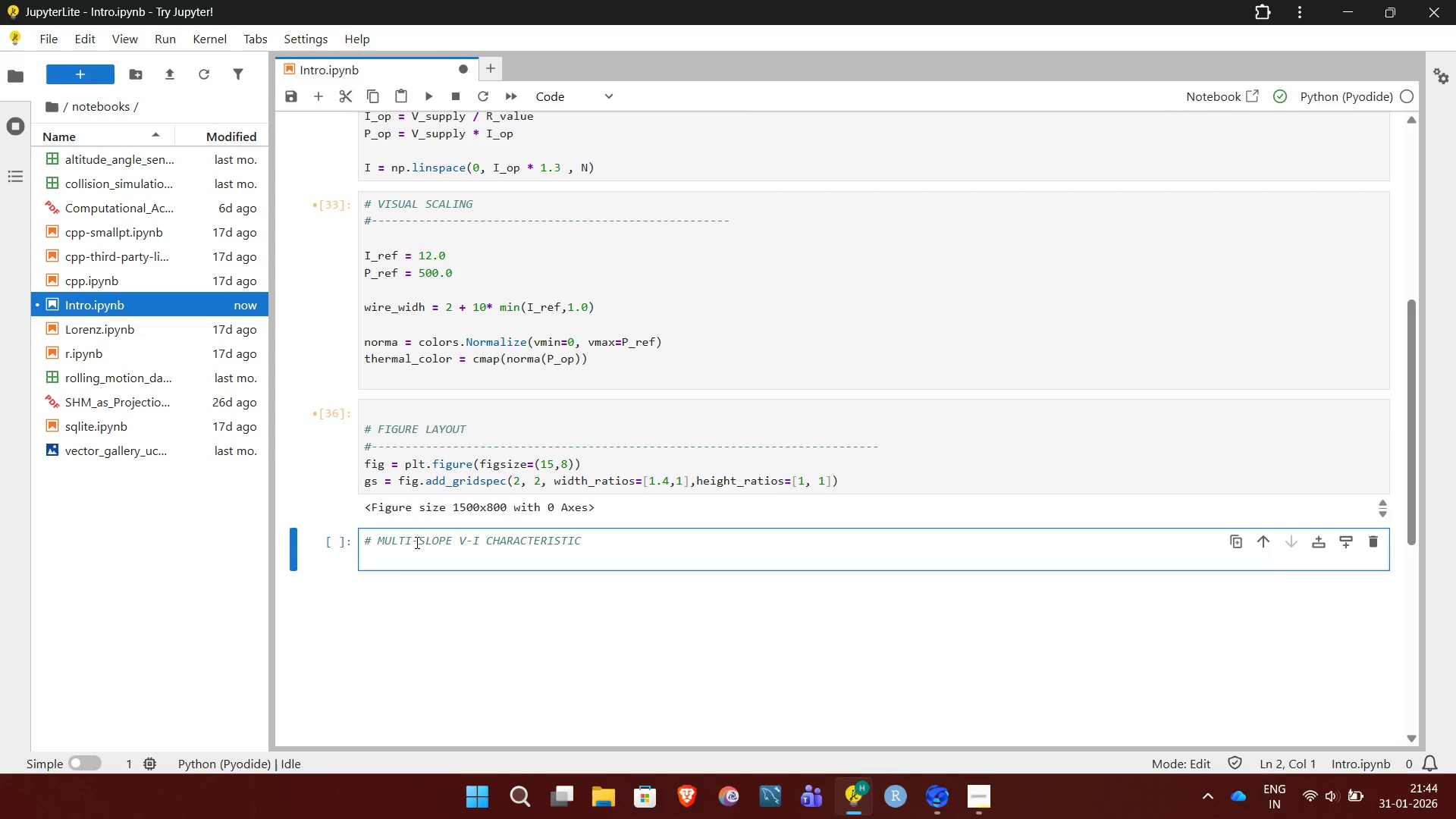 
key(Shift+3)
 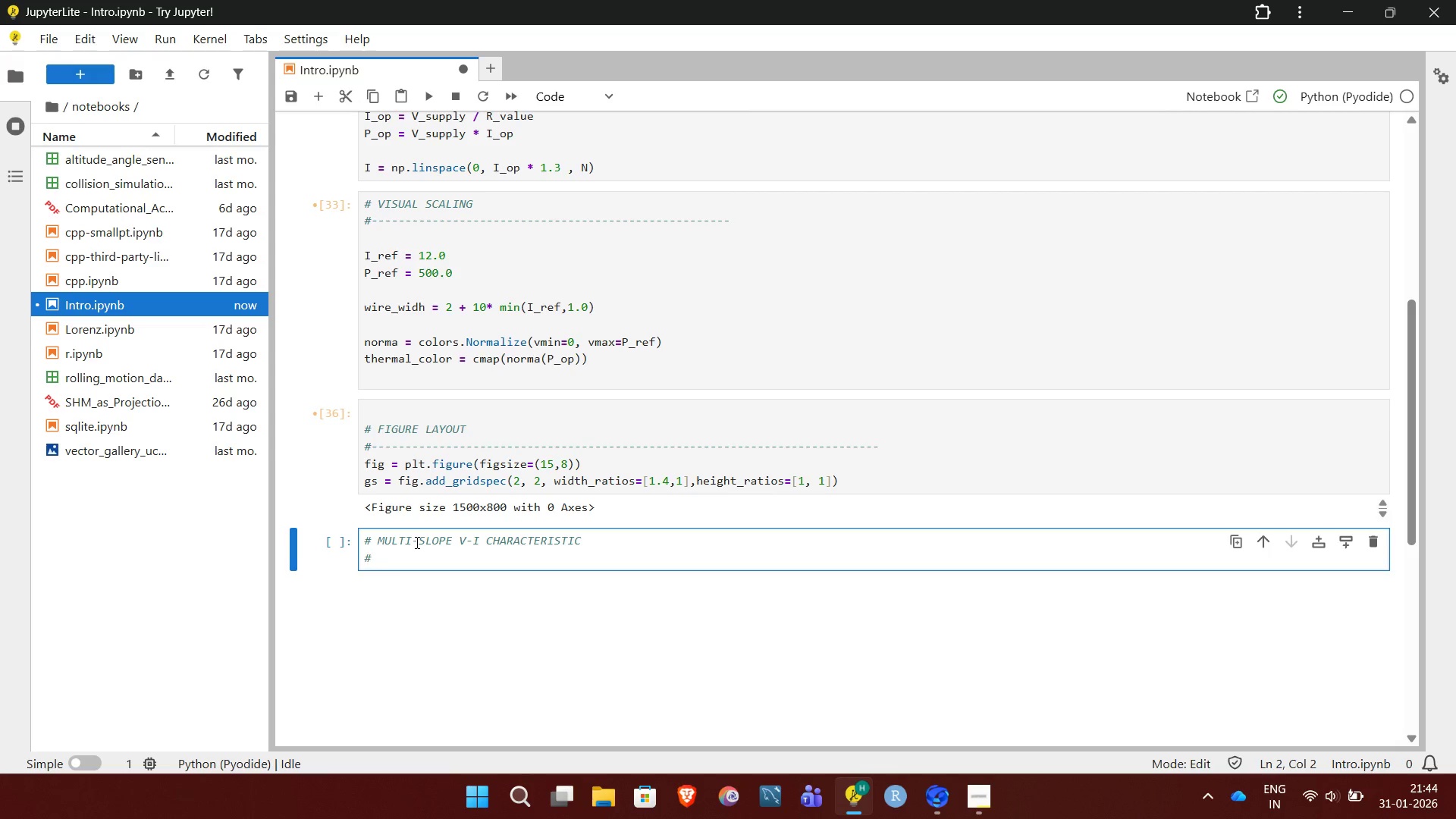 
key(Space)
 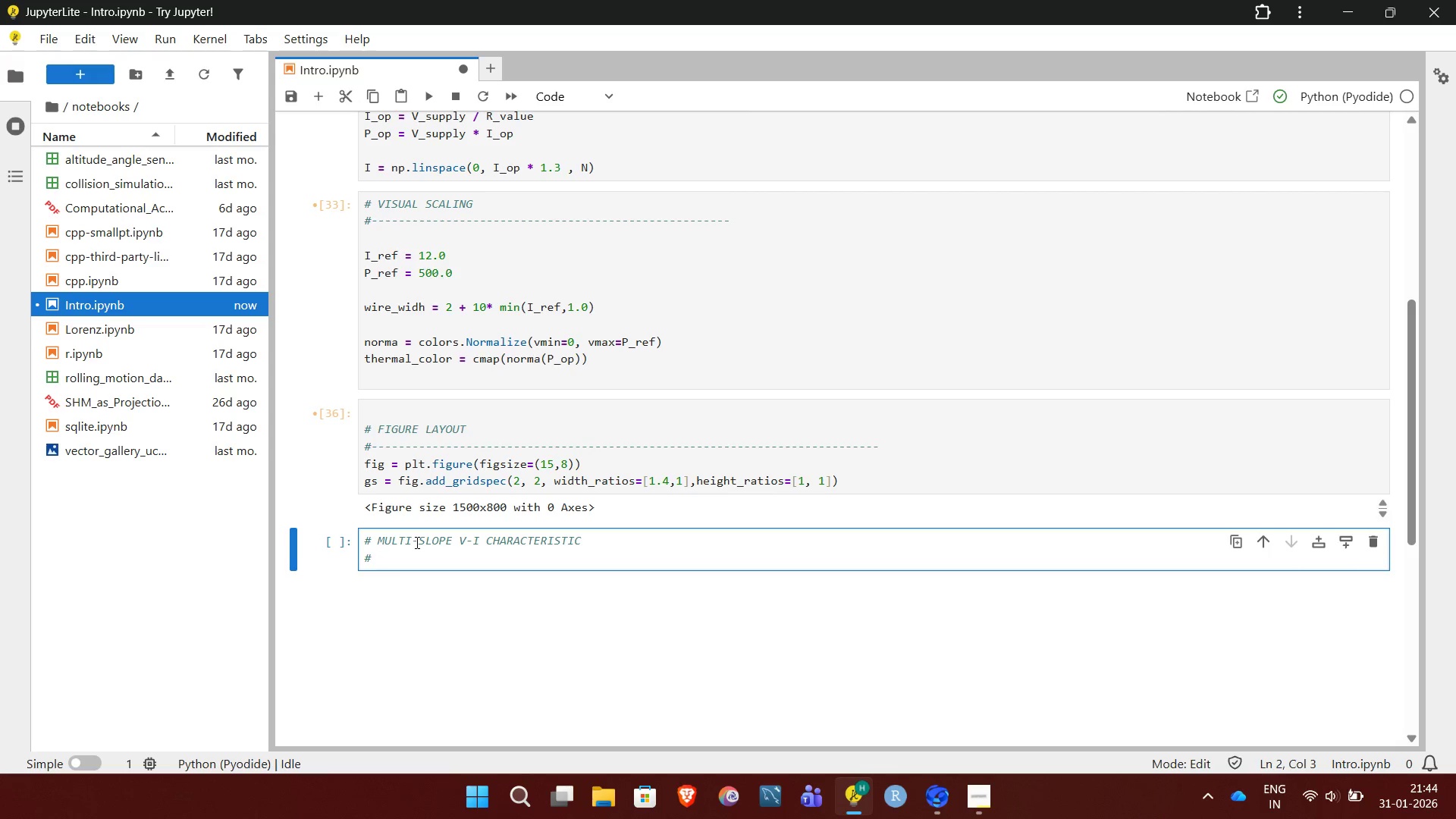 
hold_key(key=Minus, duration=1.5)
 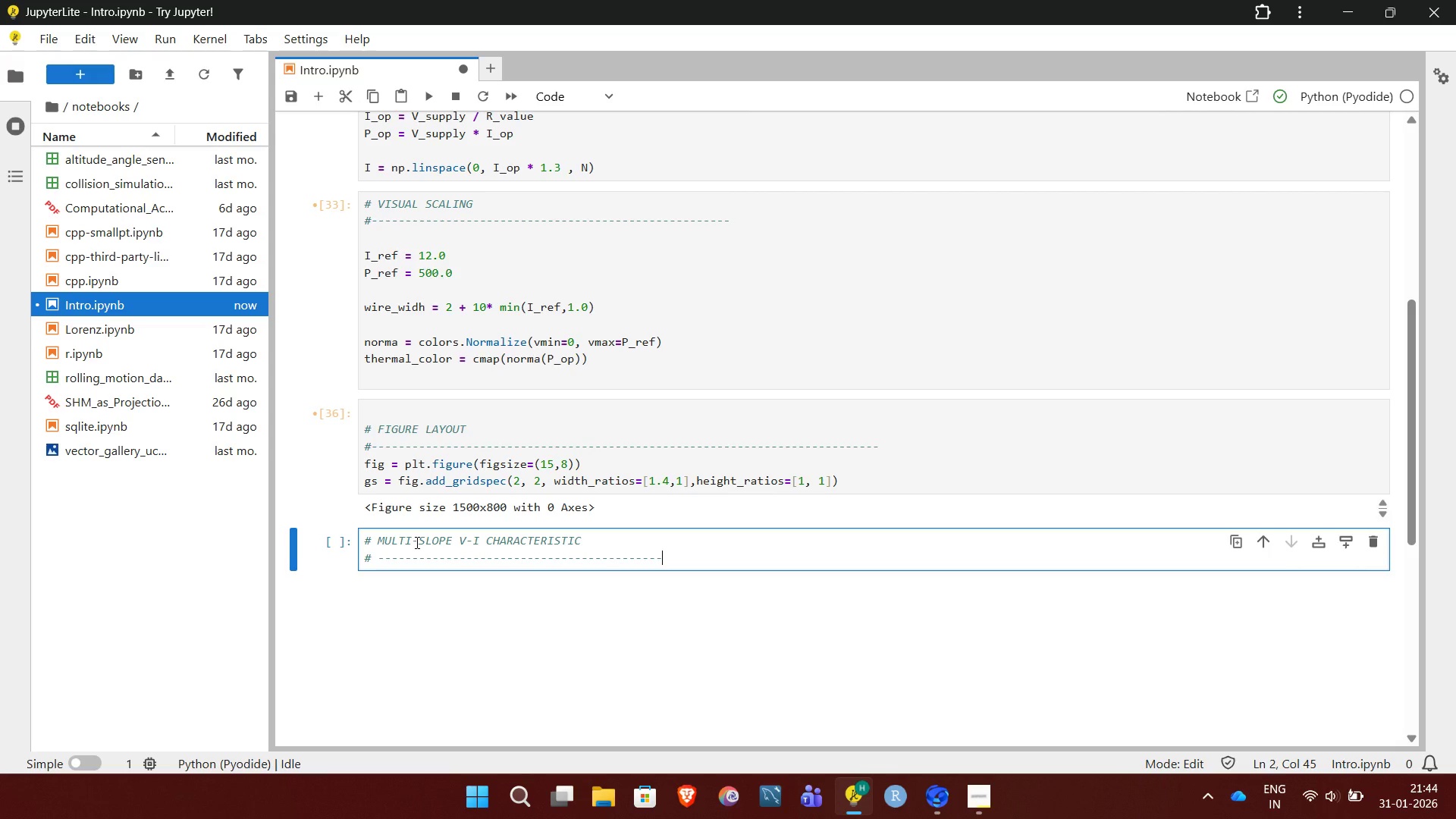 
key(Minus)
 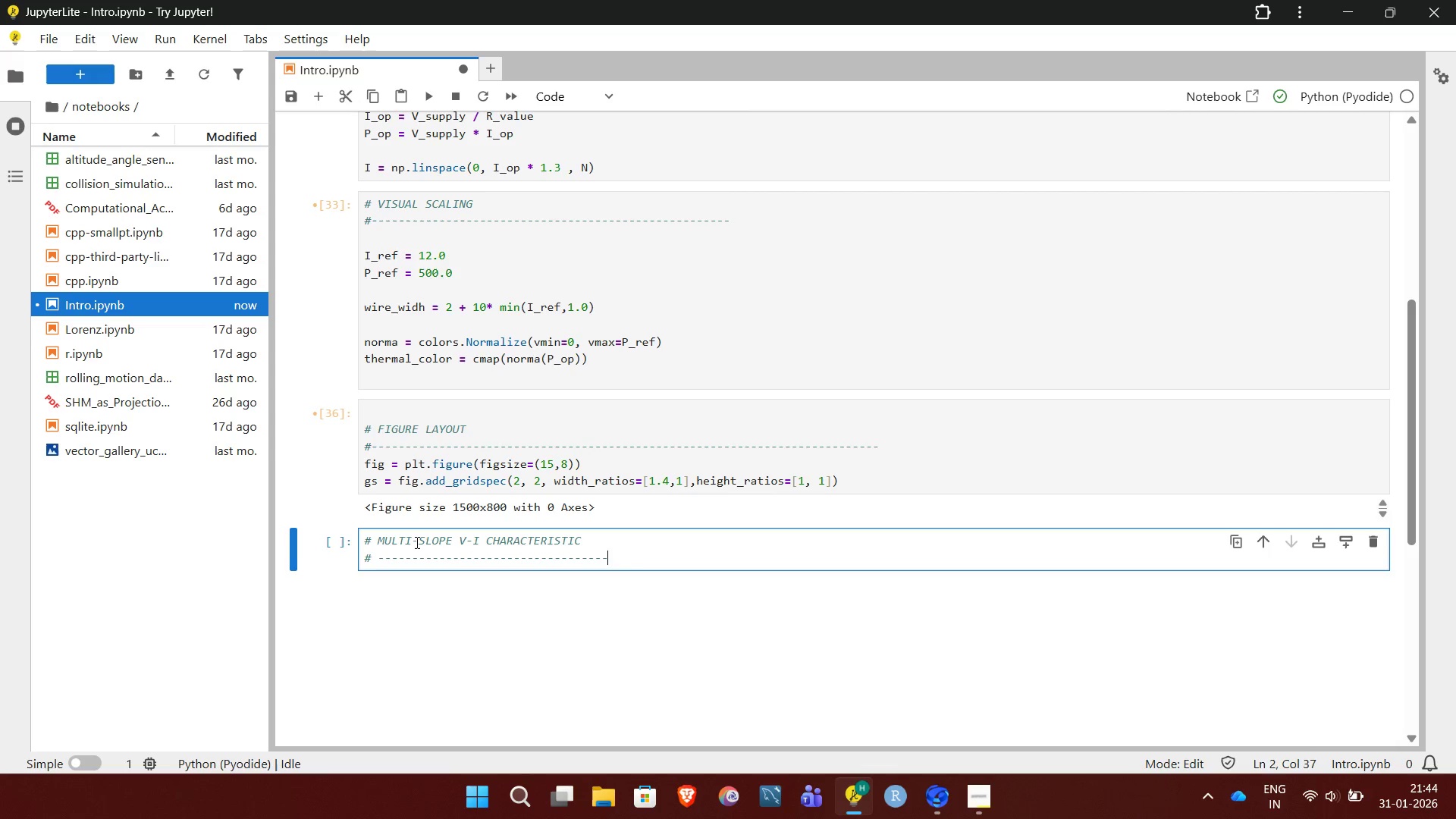 
key(Minus)
 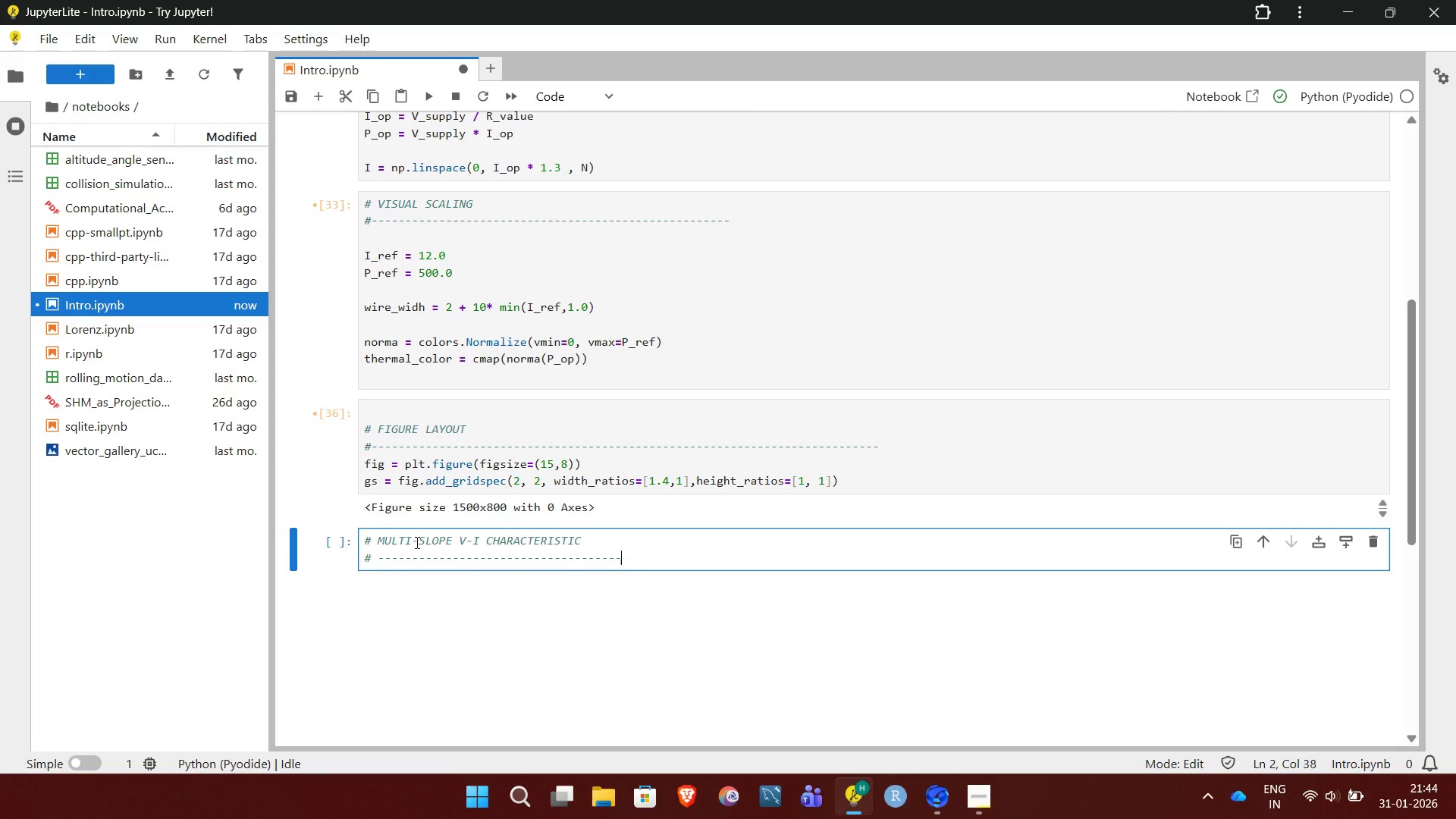 
key(Minus)
 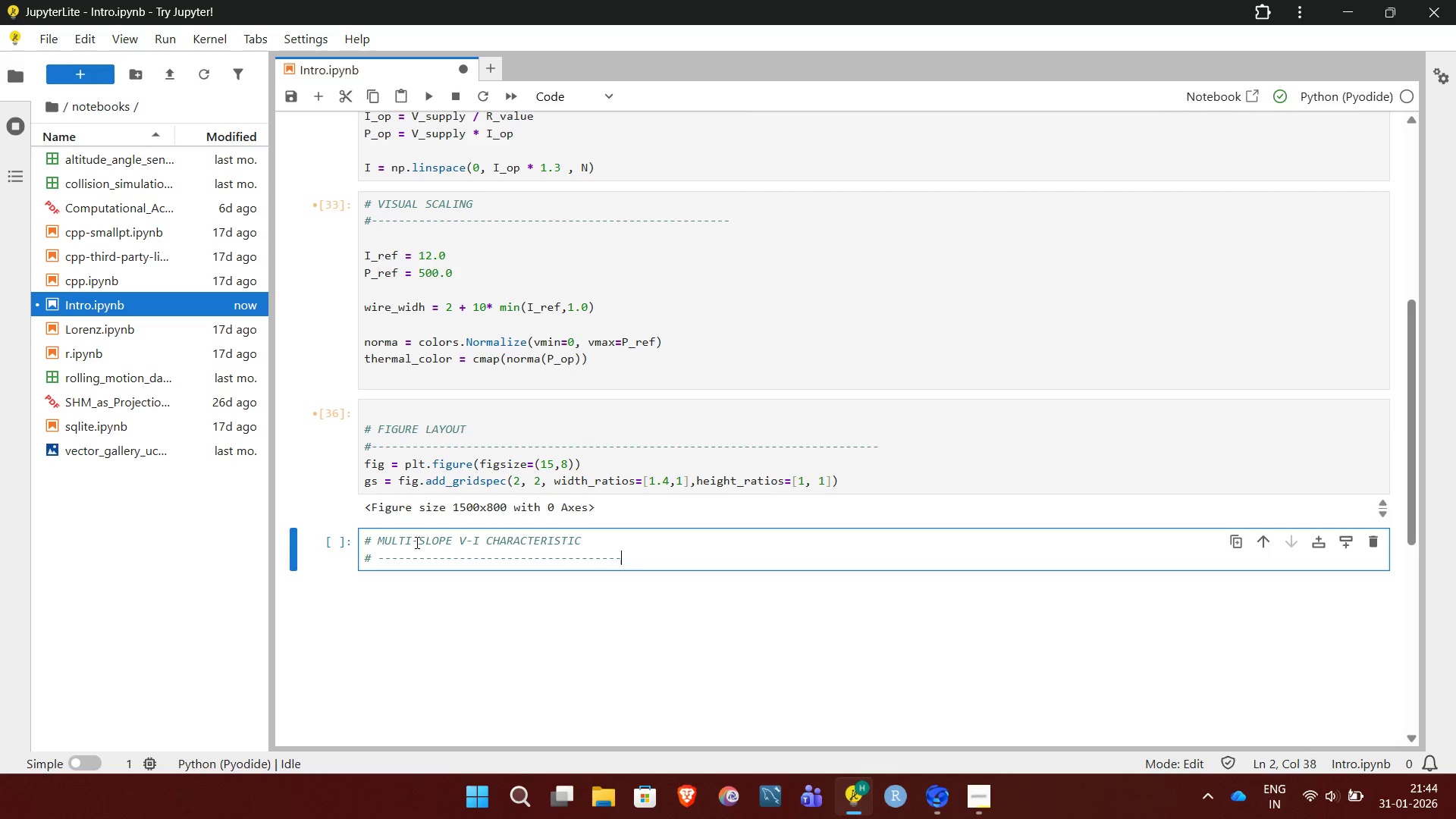 
key(Minus)
 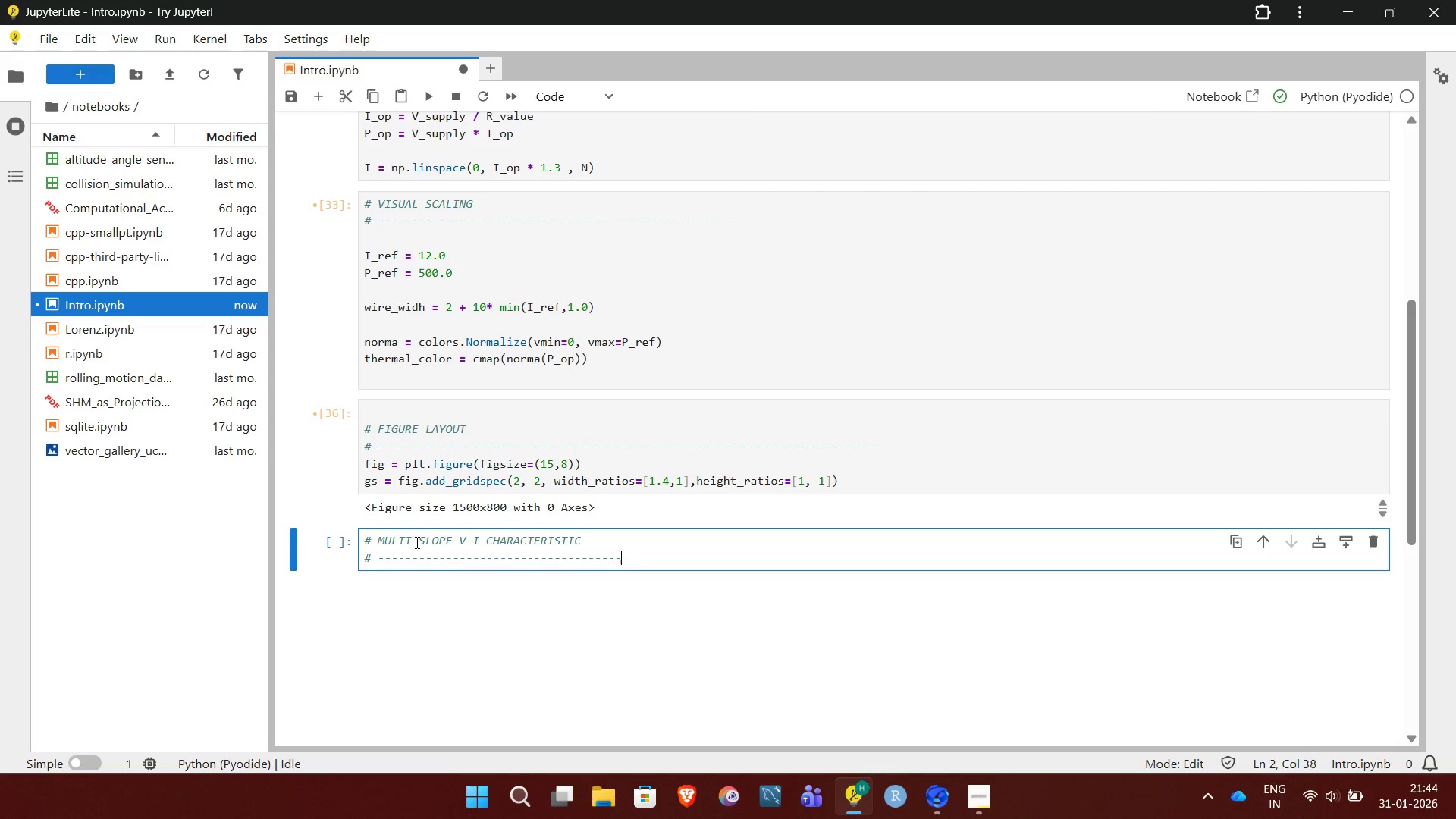 
key(Minus)
 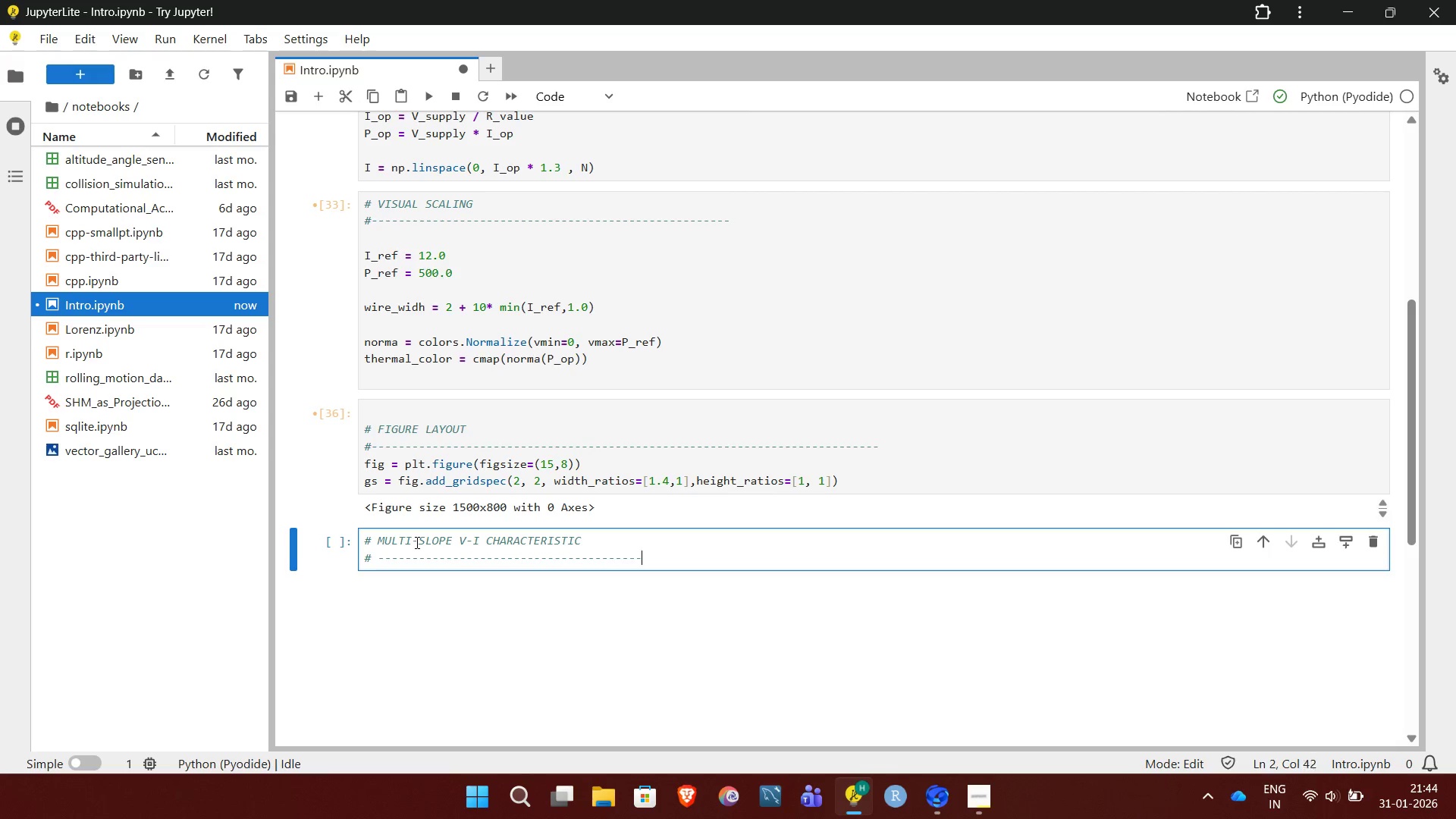 
key(Minus)
 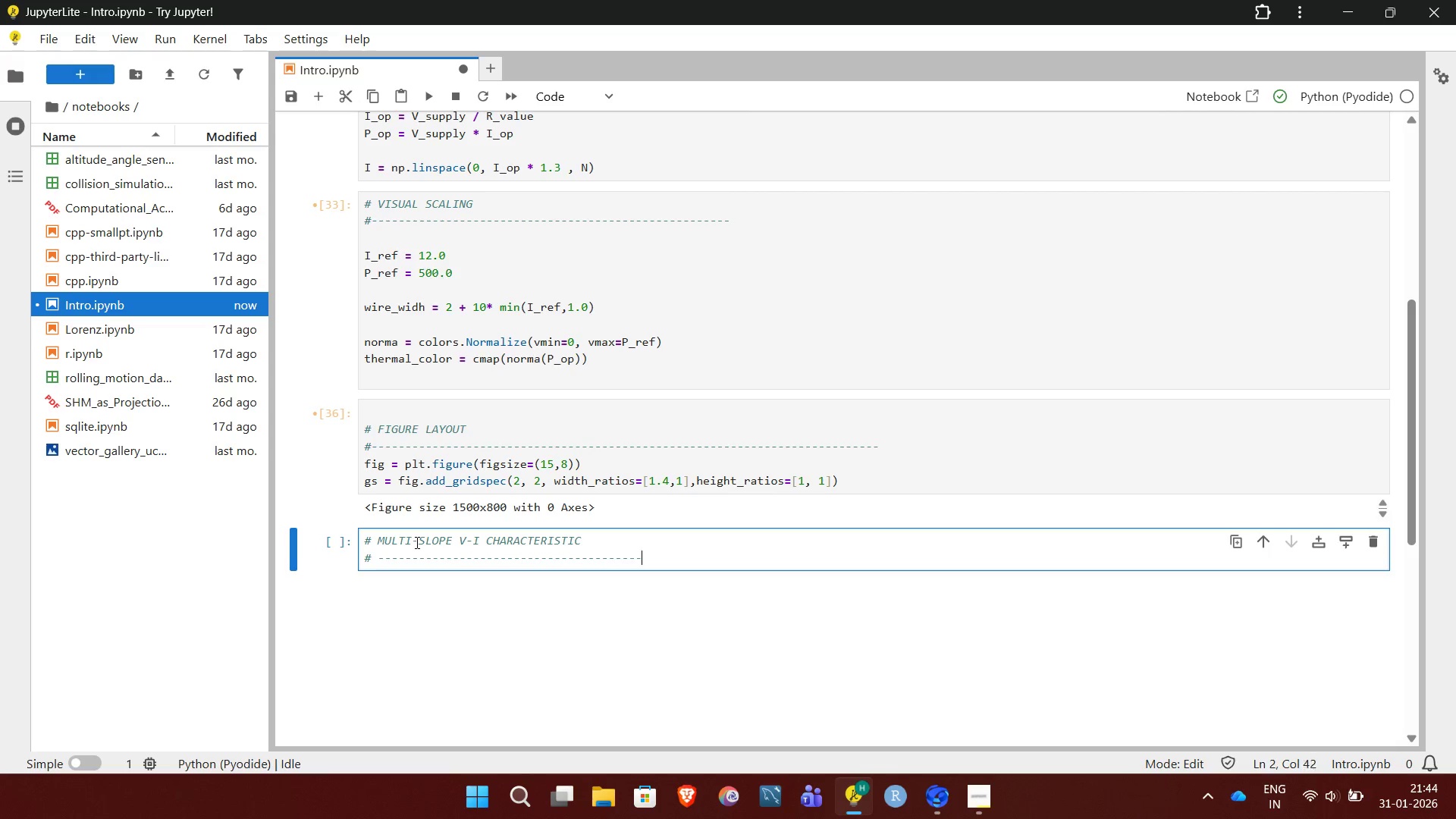 
key(Minus)
 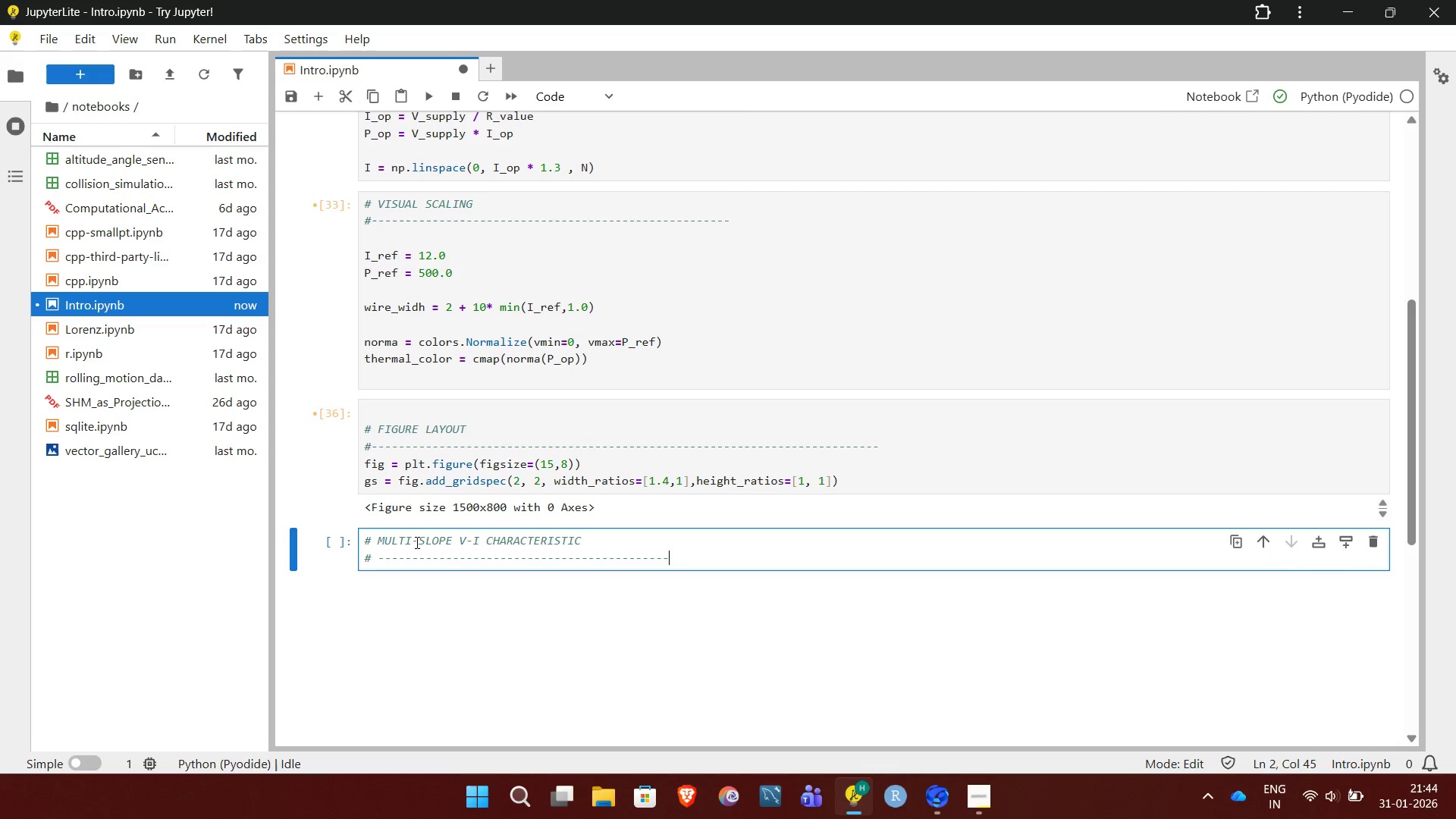 
key(Minus)
 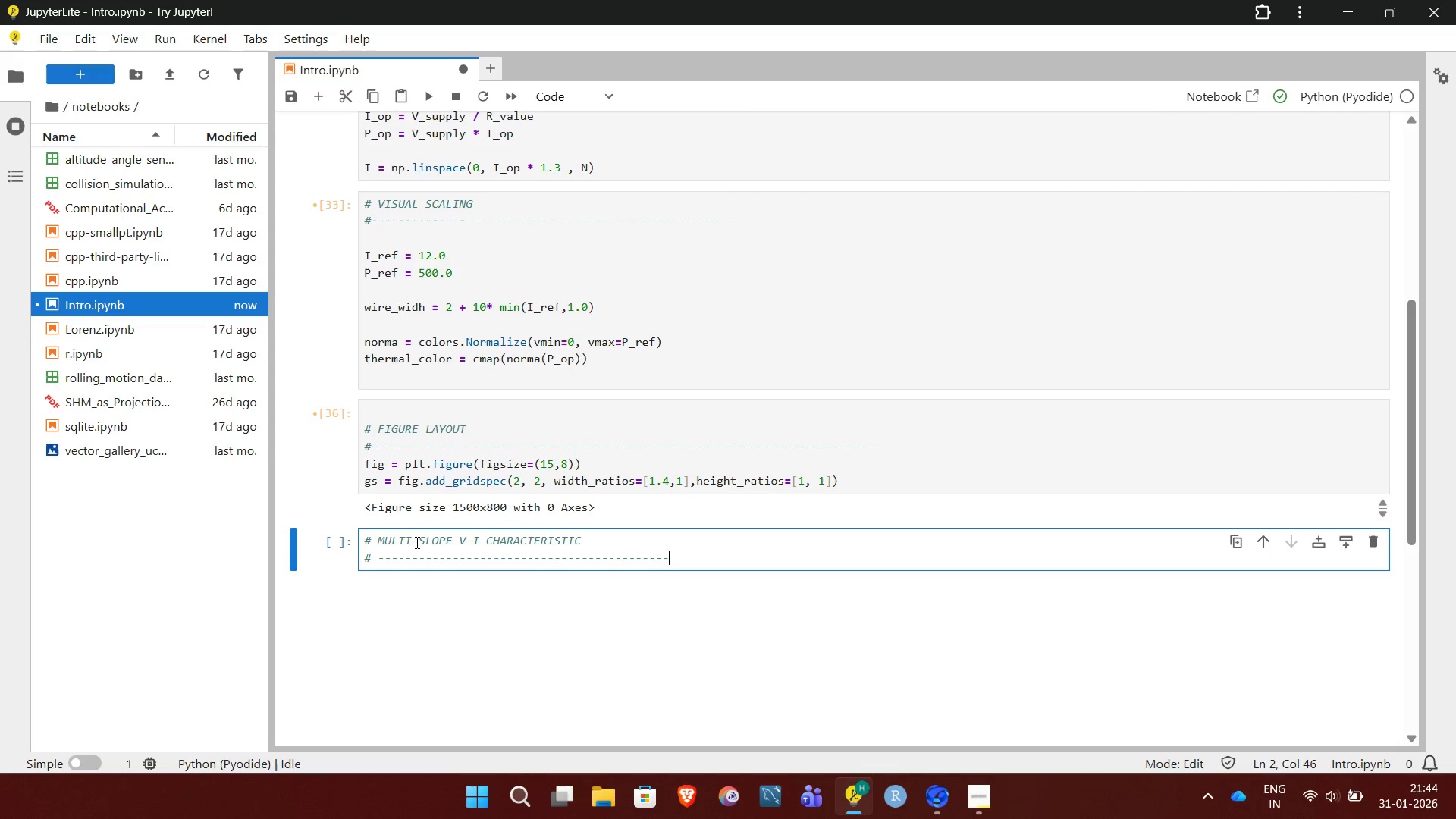 
hold_key(key=Minus, duration=0.88)
 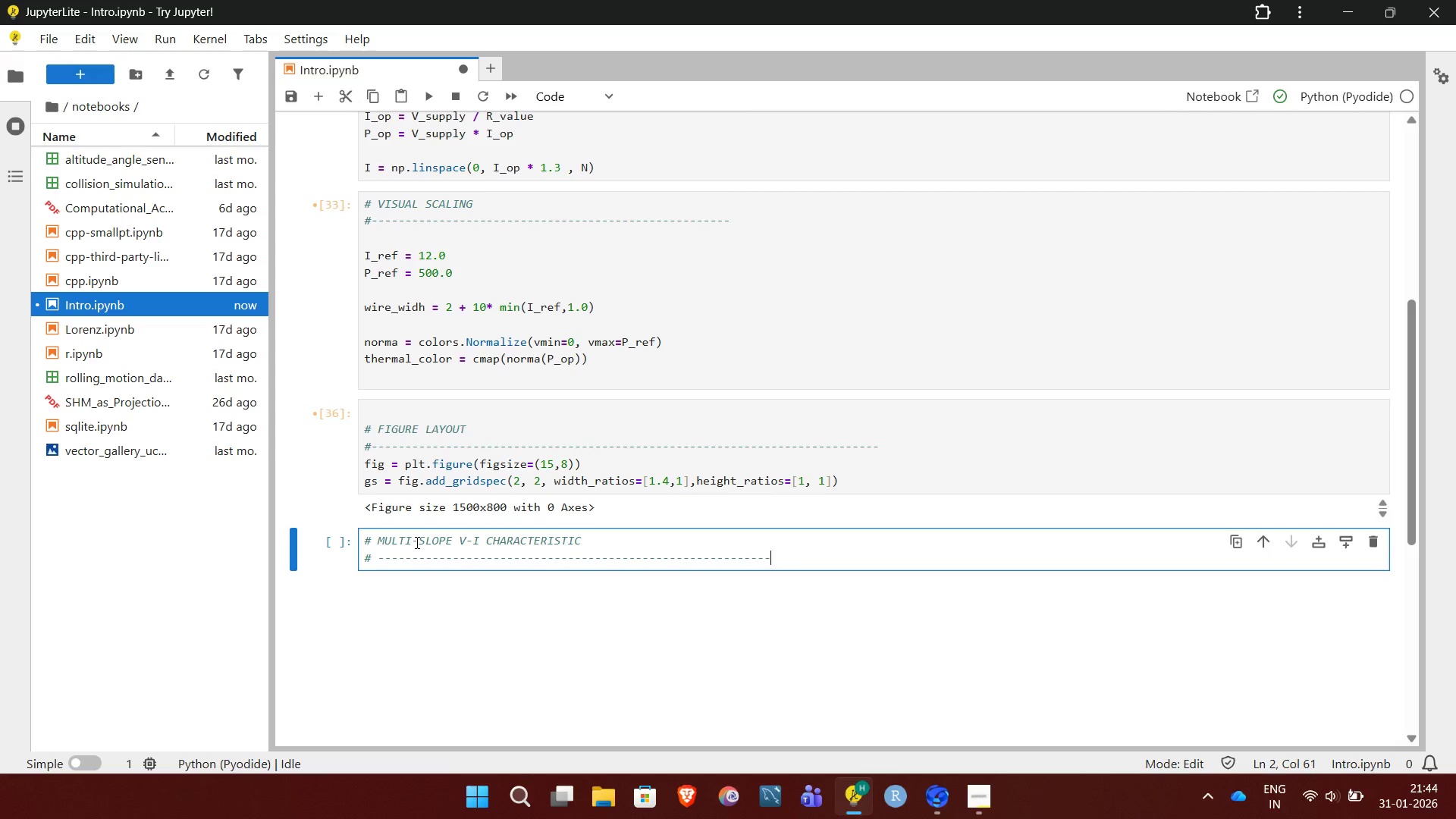 
hold_key(key=Minus, duration=0.83)
 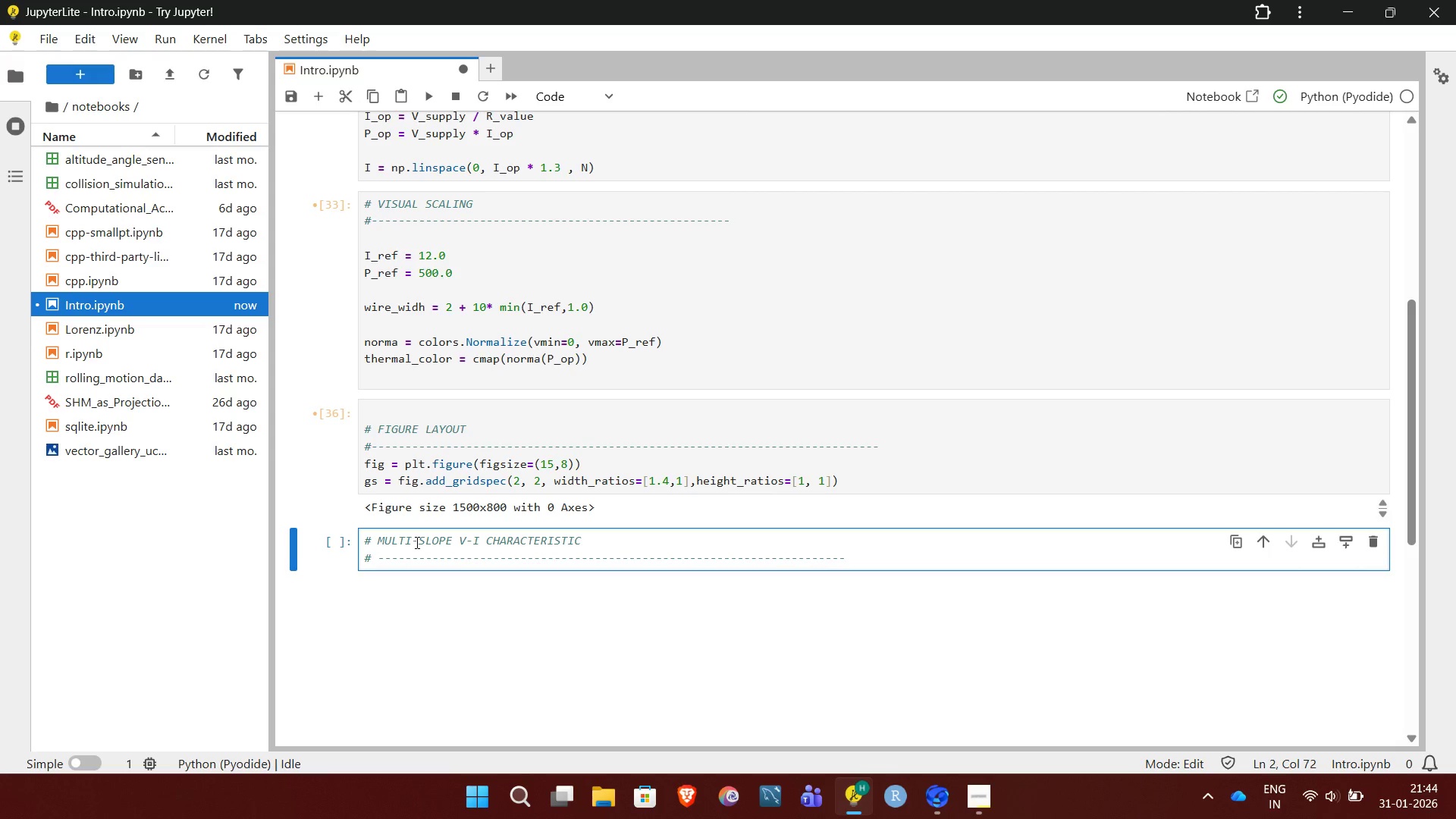 
key(NumpadEnter)
 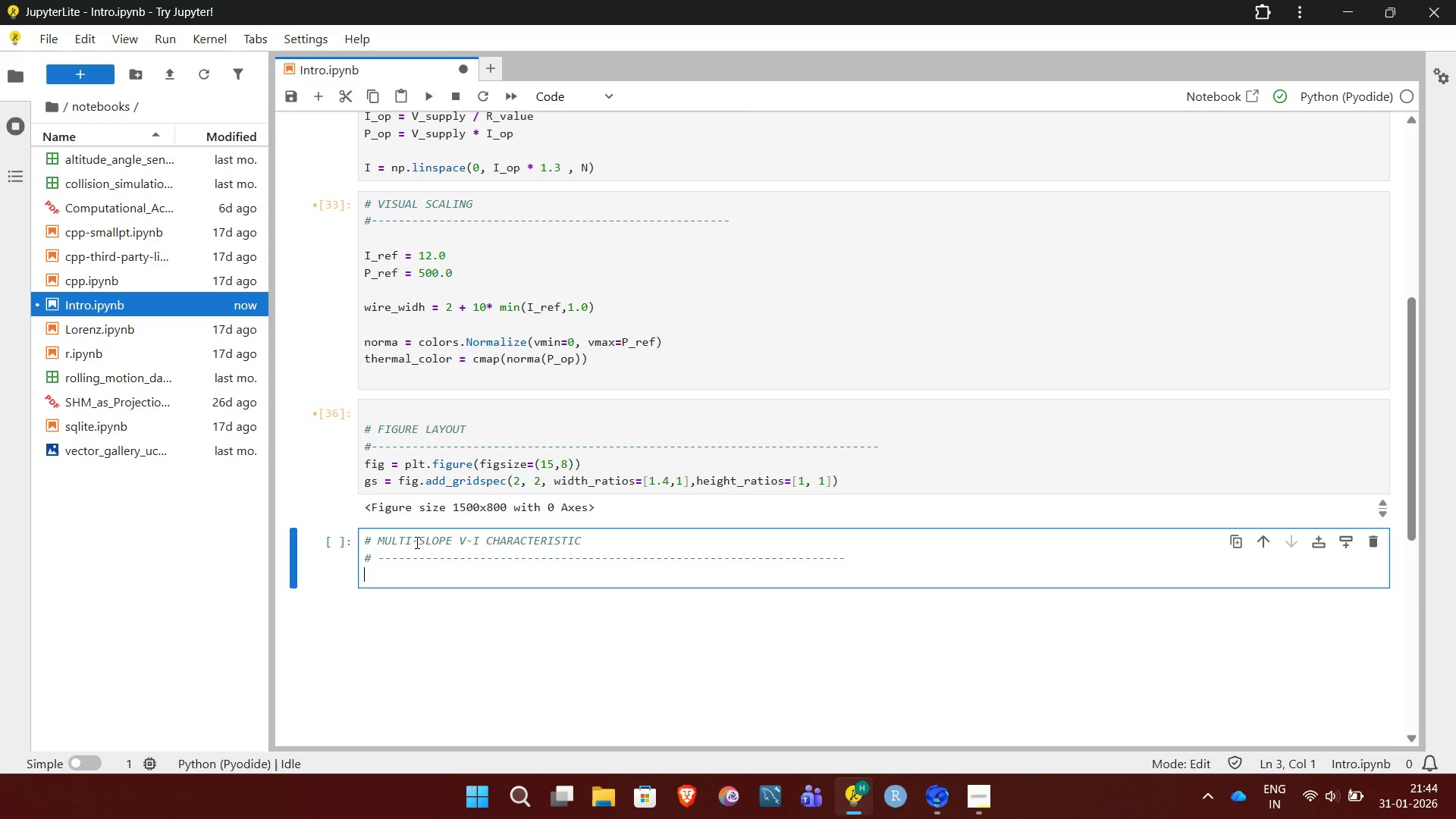 
key(NumpadEnter)
type(AX_)
key(Backspace)
key(Backspace)
key(Backspace)
type(ax_vi = fig.add_)